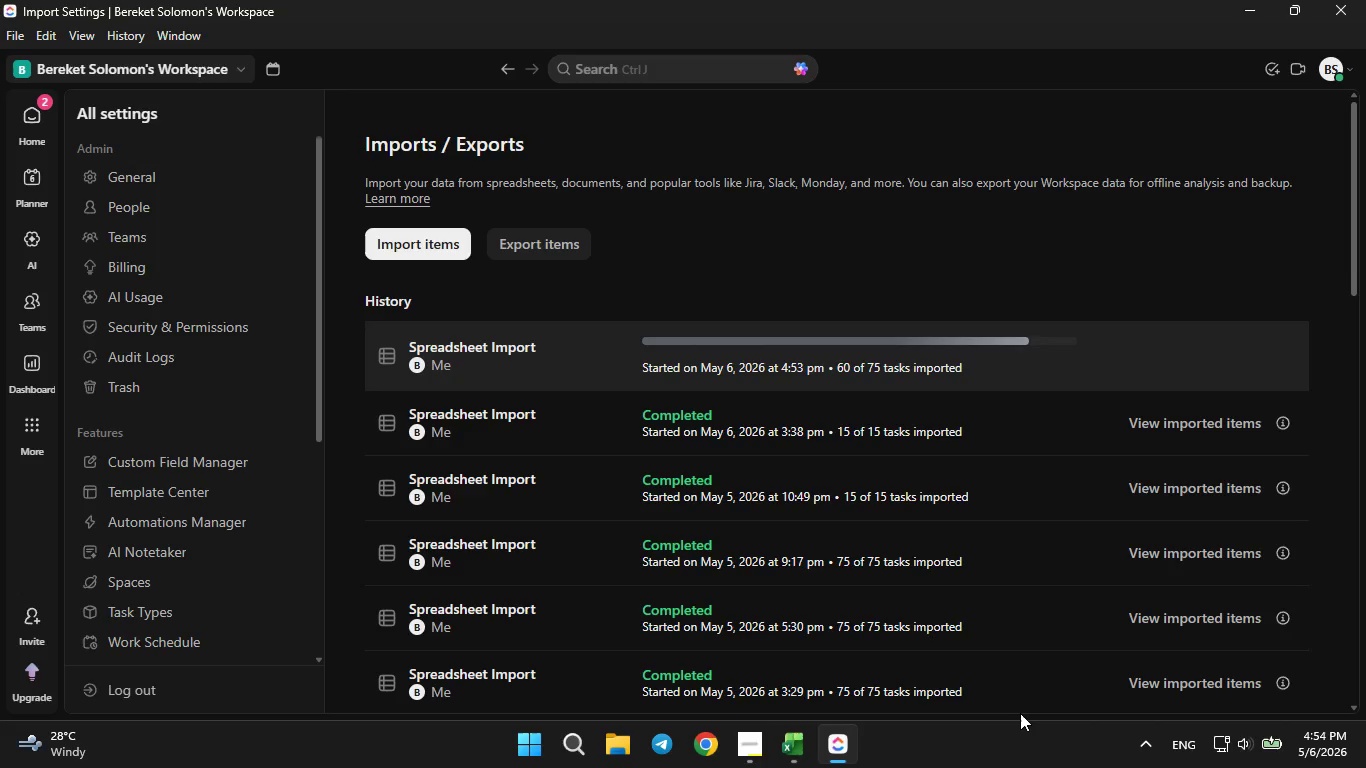 
mouse_move([42, 168])
 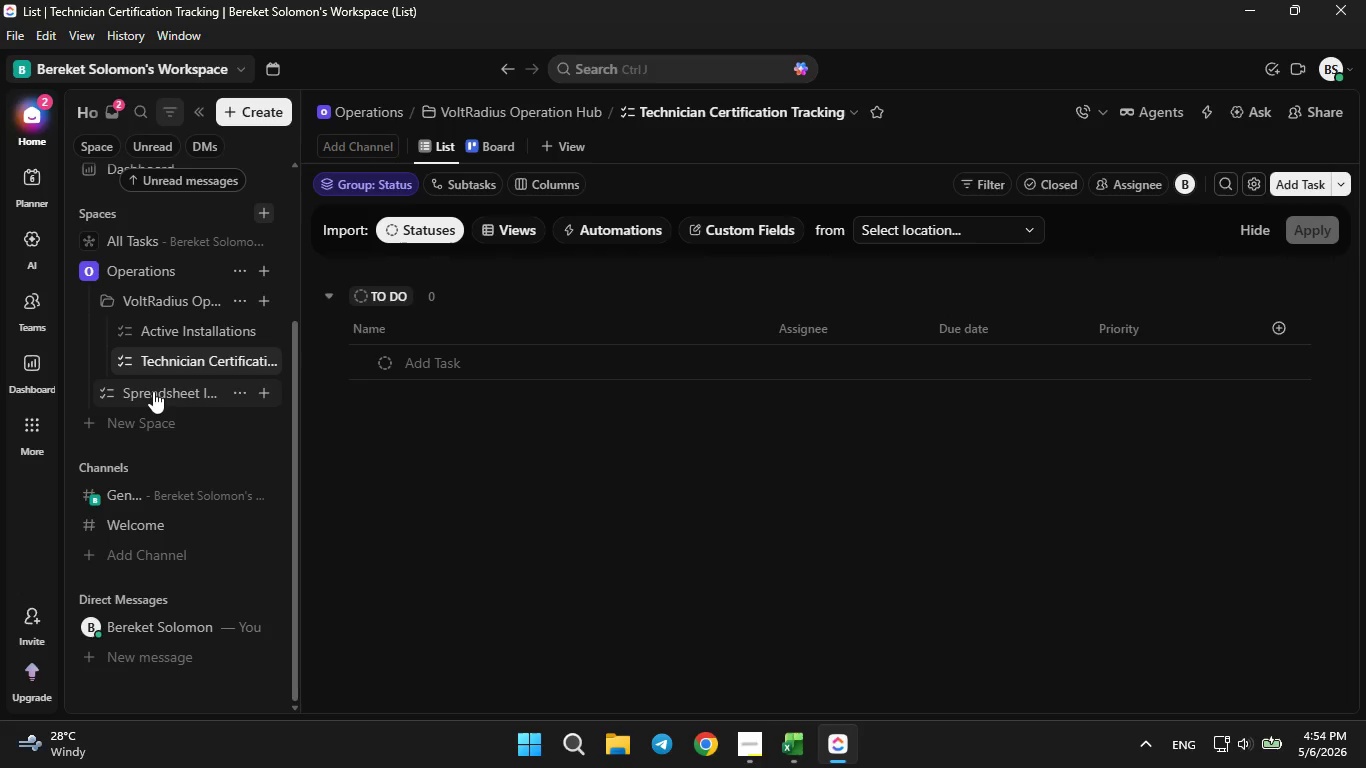 
left_click([153, 391])
 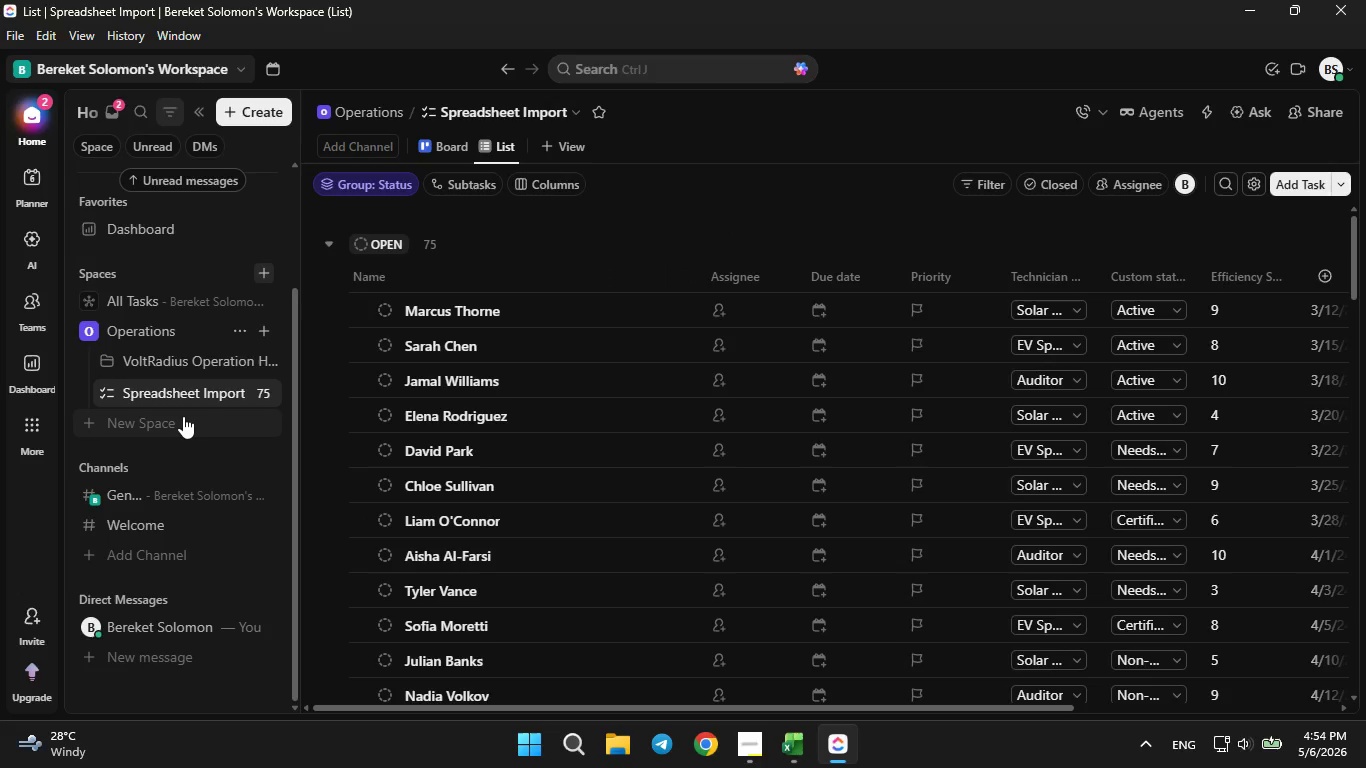 
left_click([386, 174])
 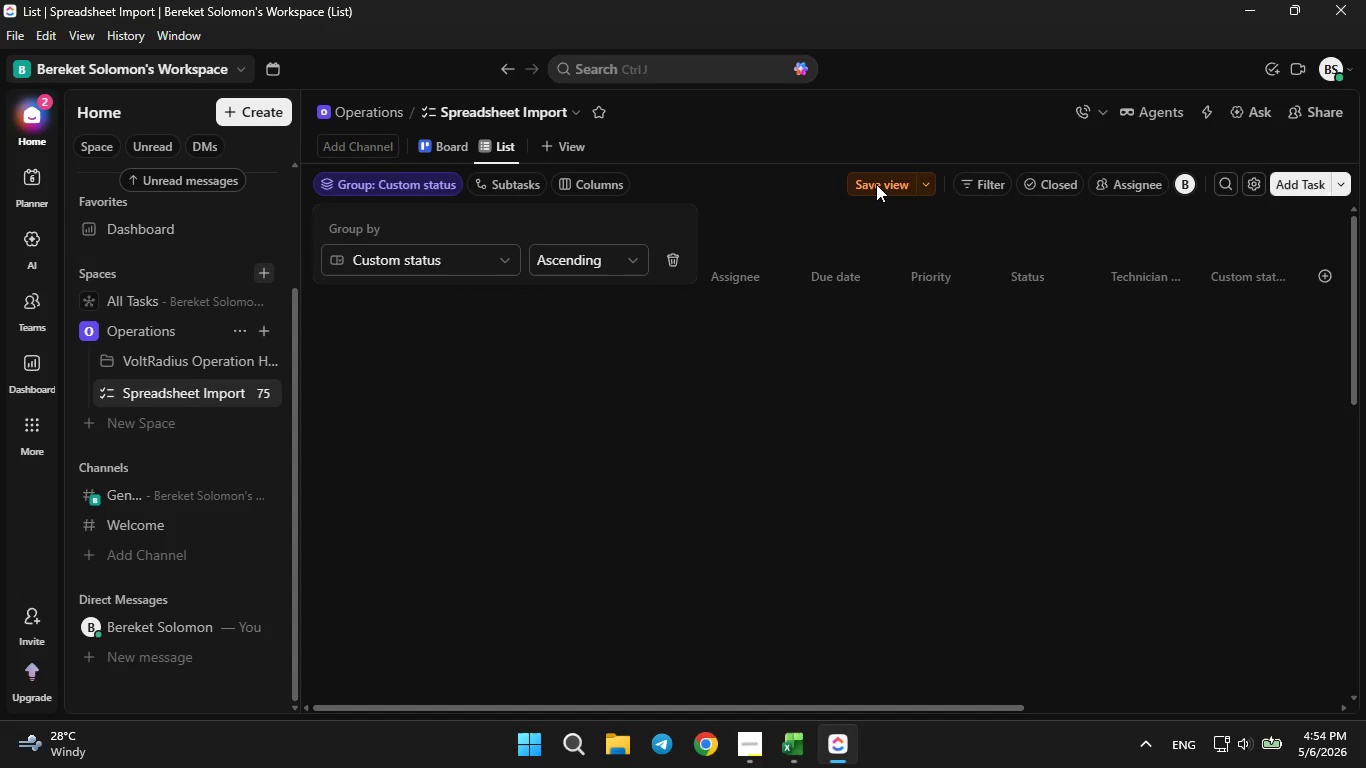 
wait(5.75)
 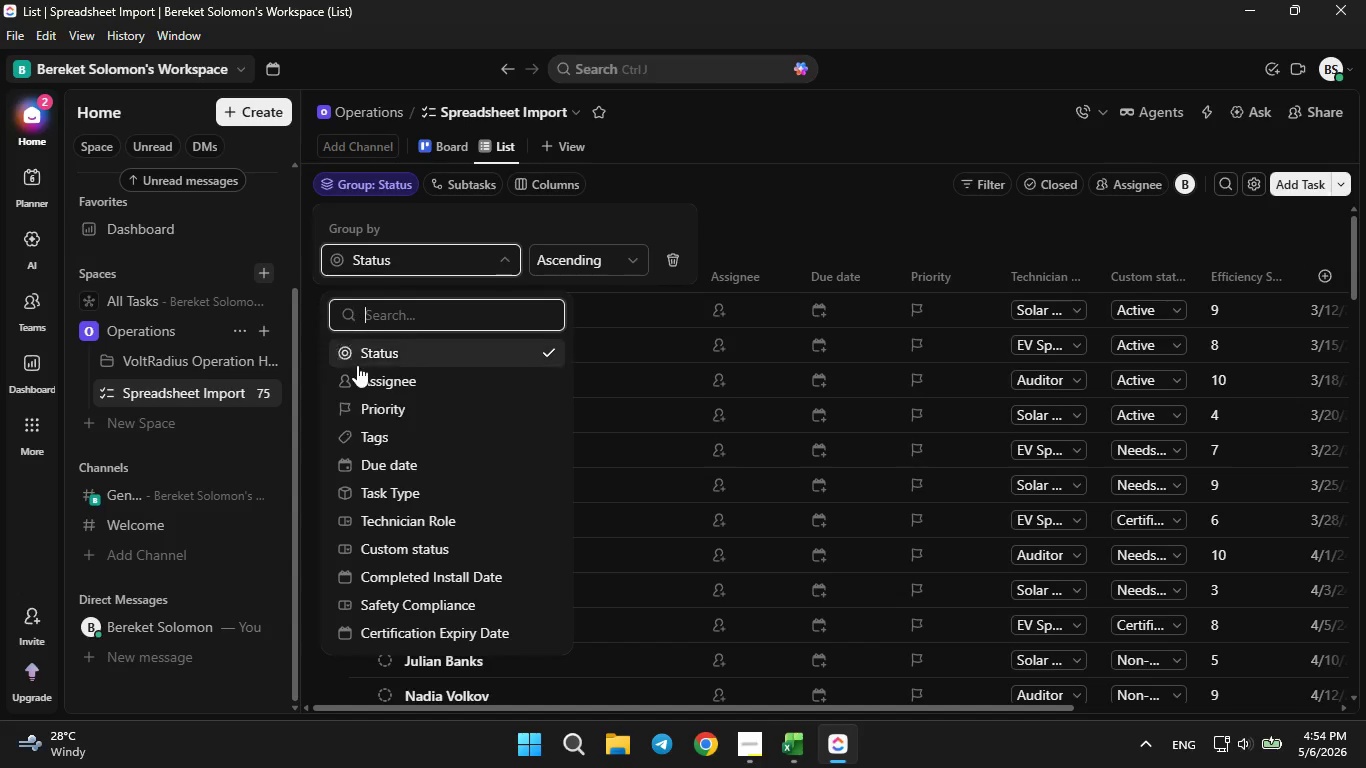 
double_click([876, 184])
 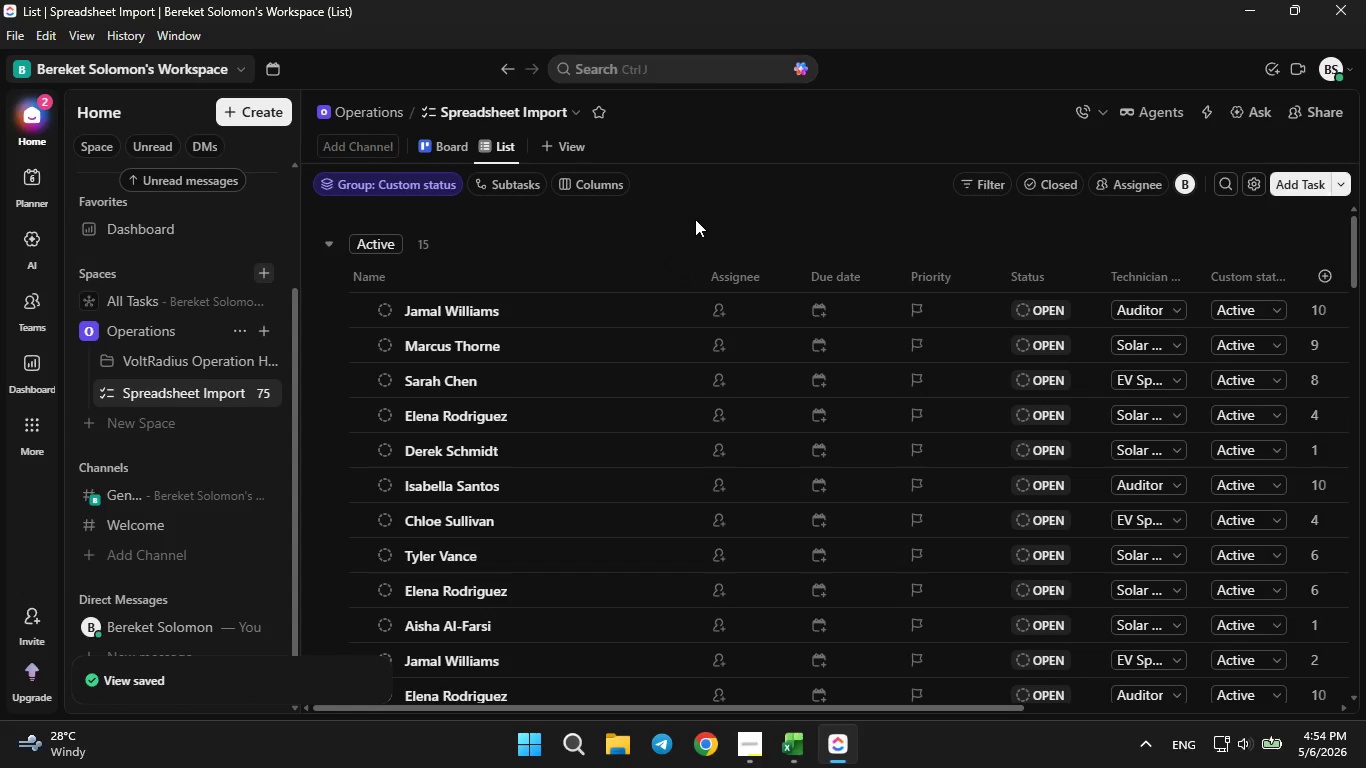 
wait(11.28)
 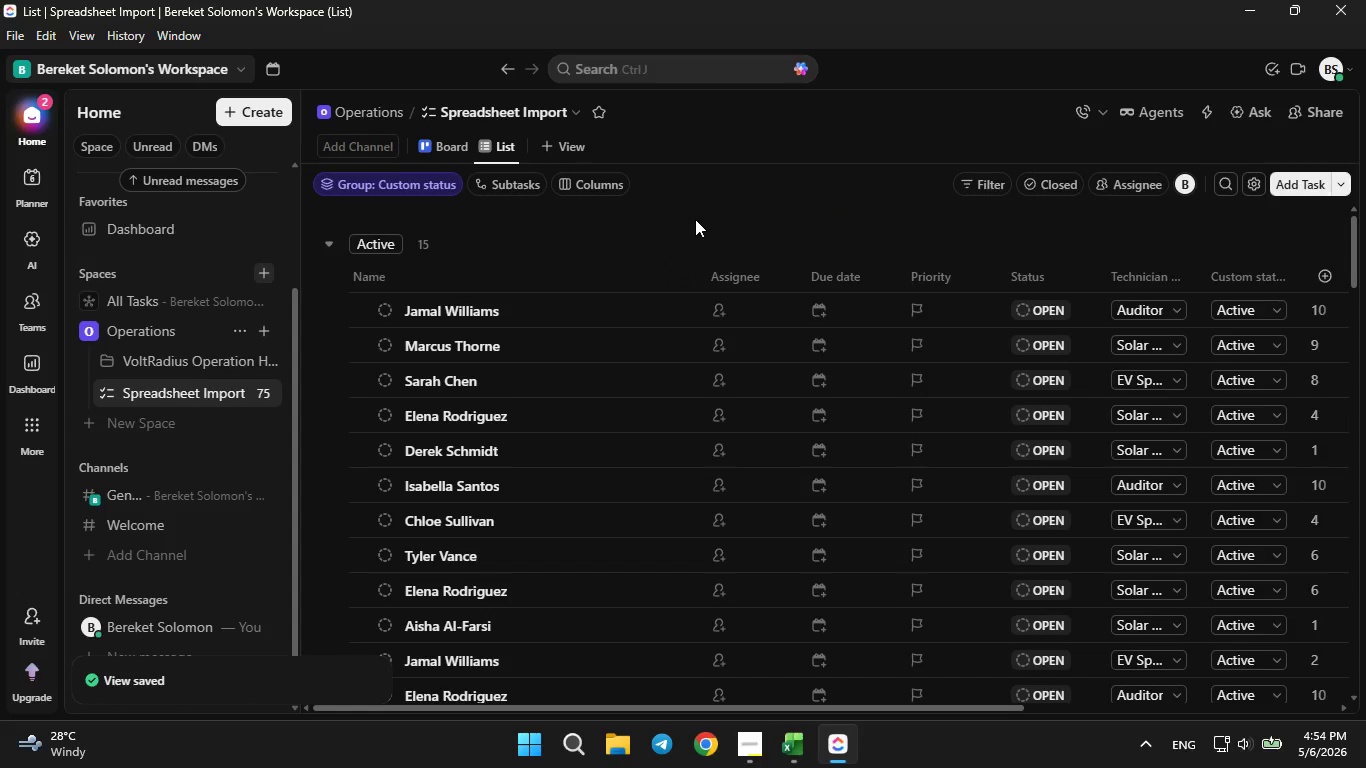 
left_click_drag(start_coordinate=[423, 149], to_coordinate=[482, 156])
 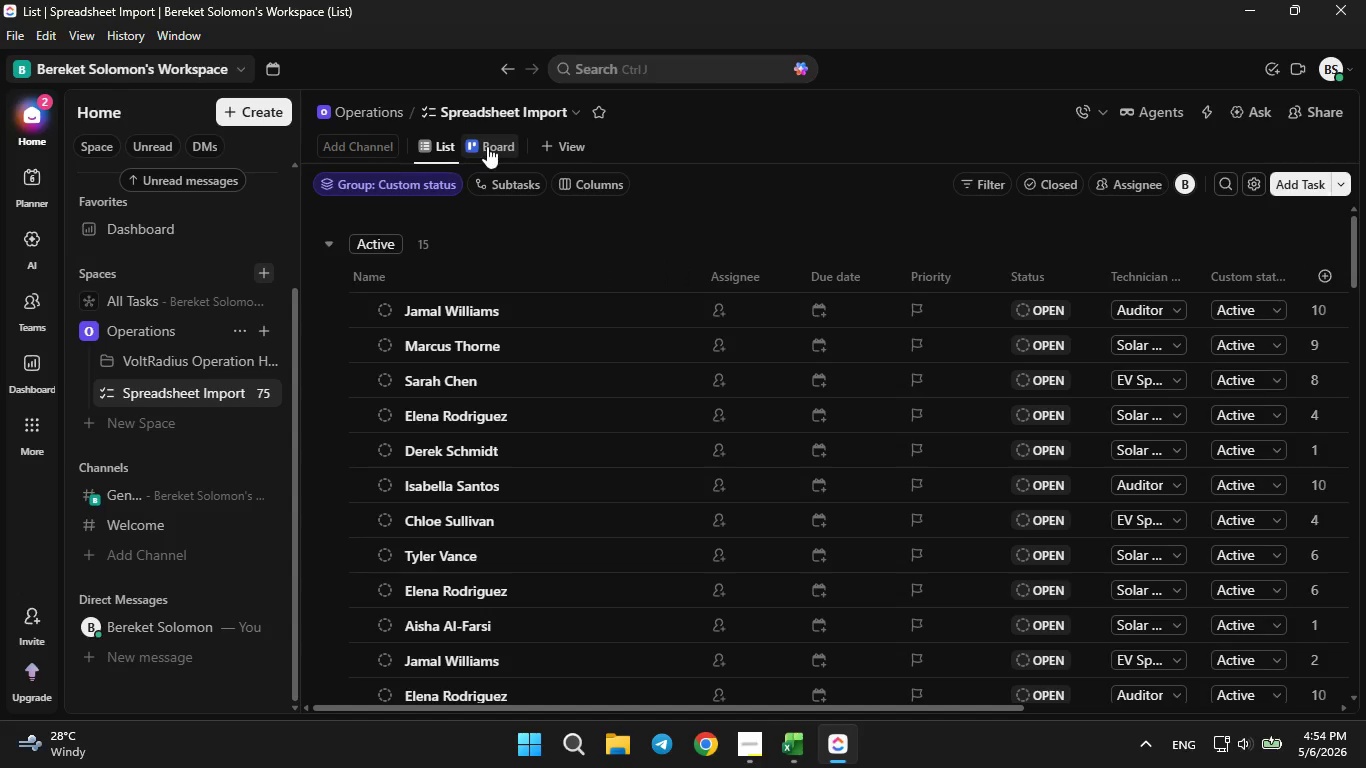 
left_click([487, 144])
 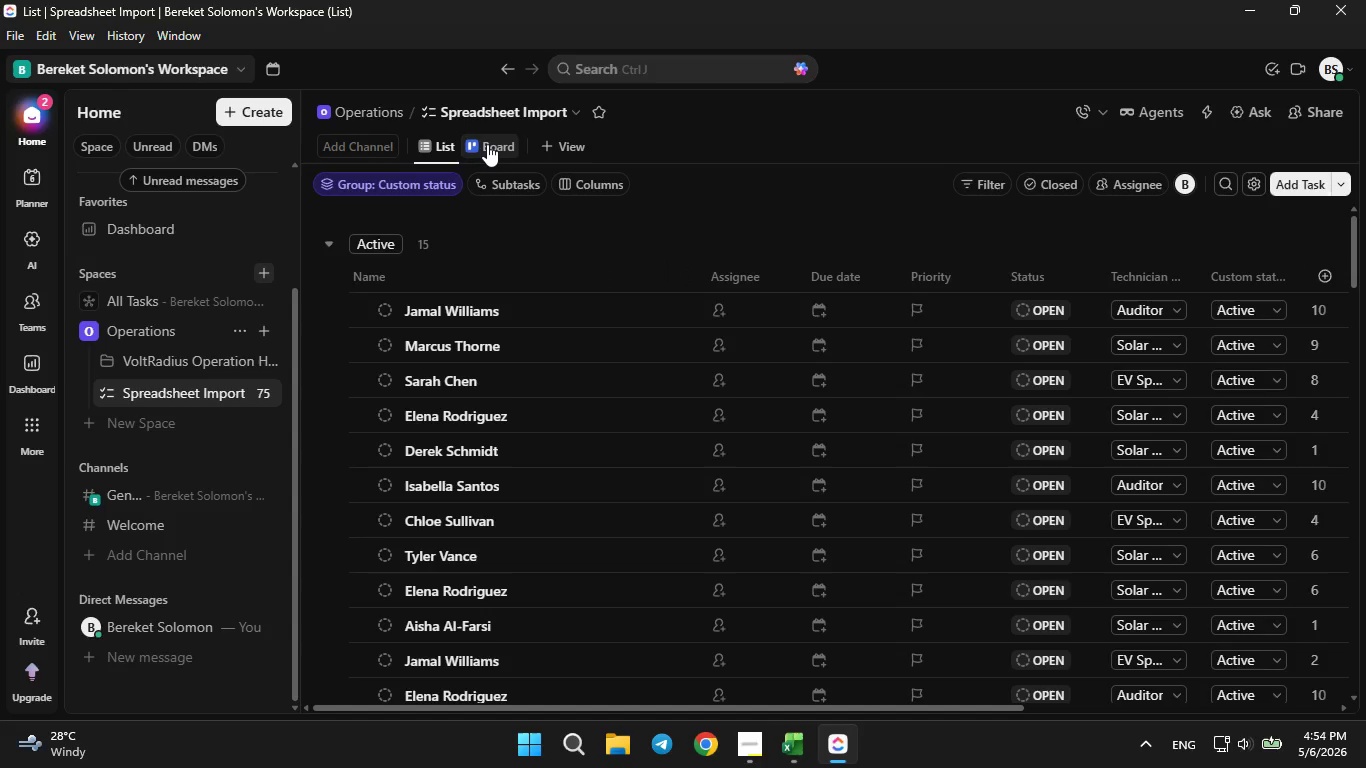 
right_click([487, 144])
 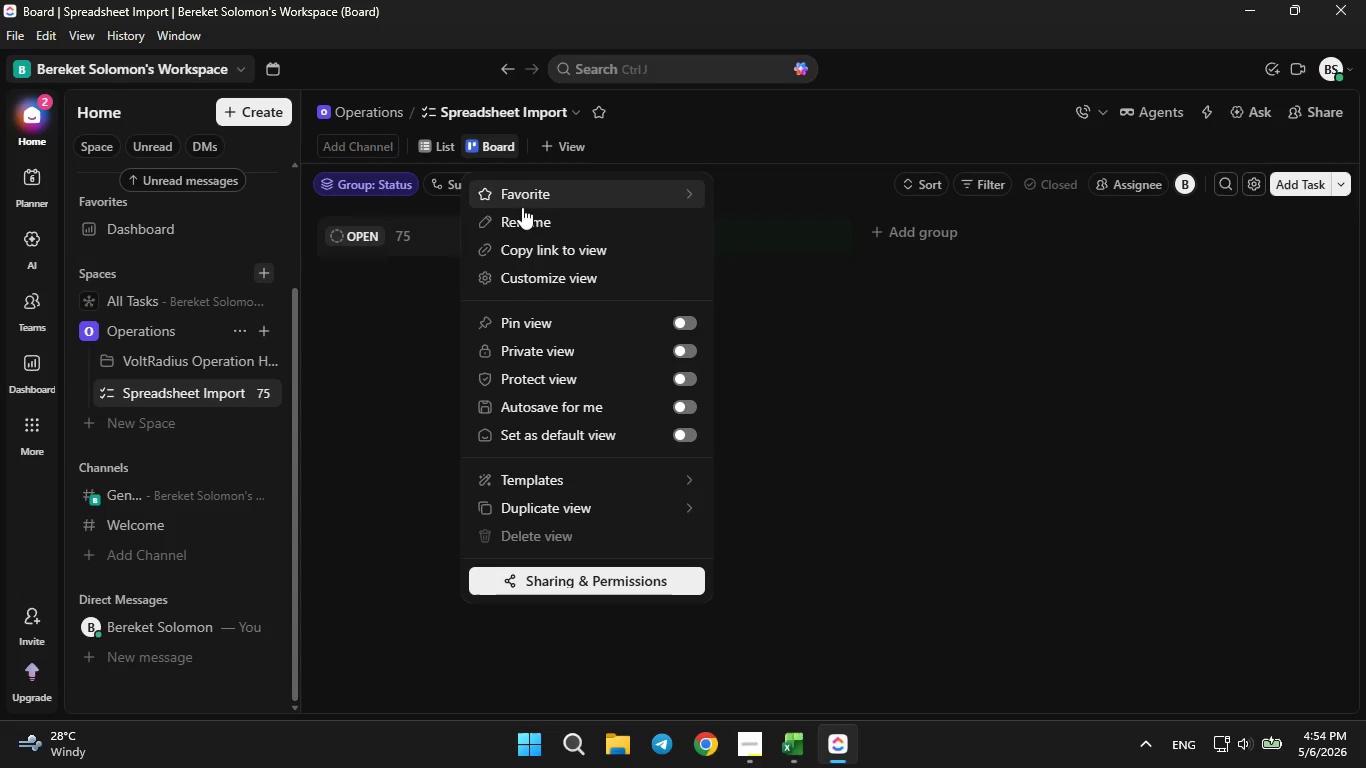 
left_click([532, 220])
 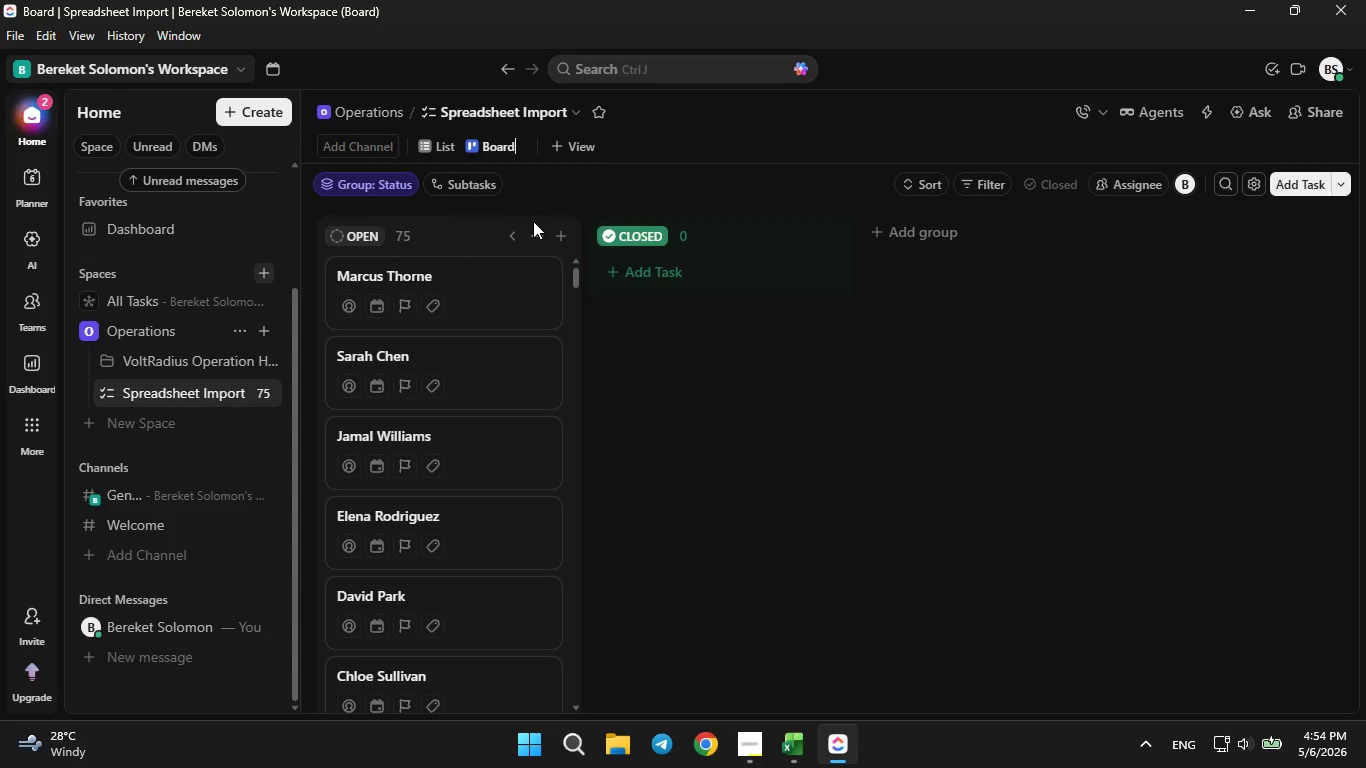 
key(Backspace)
key(Backspace)
key(Backspace)
key(Backspace)
key(Backspace)
key(Backspace)
key(Backspace)
key(Backspace)
key(Backspace)
type(Insa)
key(Backspace)
type(tallation Pipek)
key(Backspace)
type(line)
 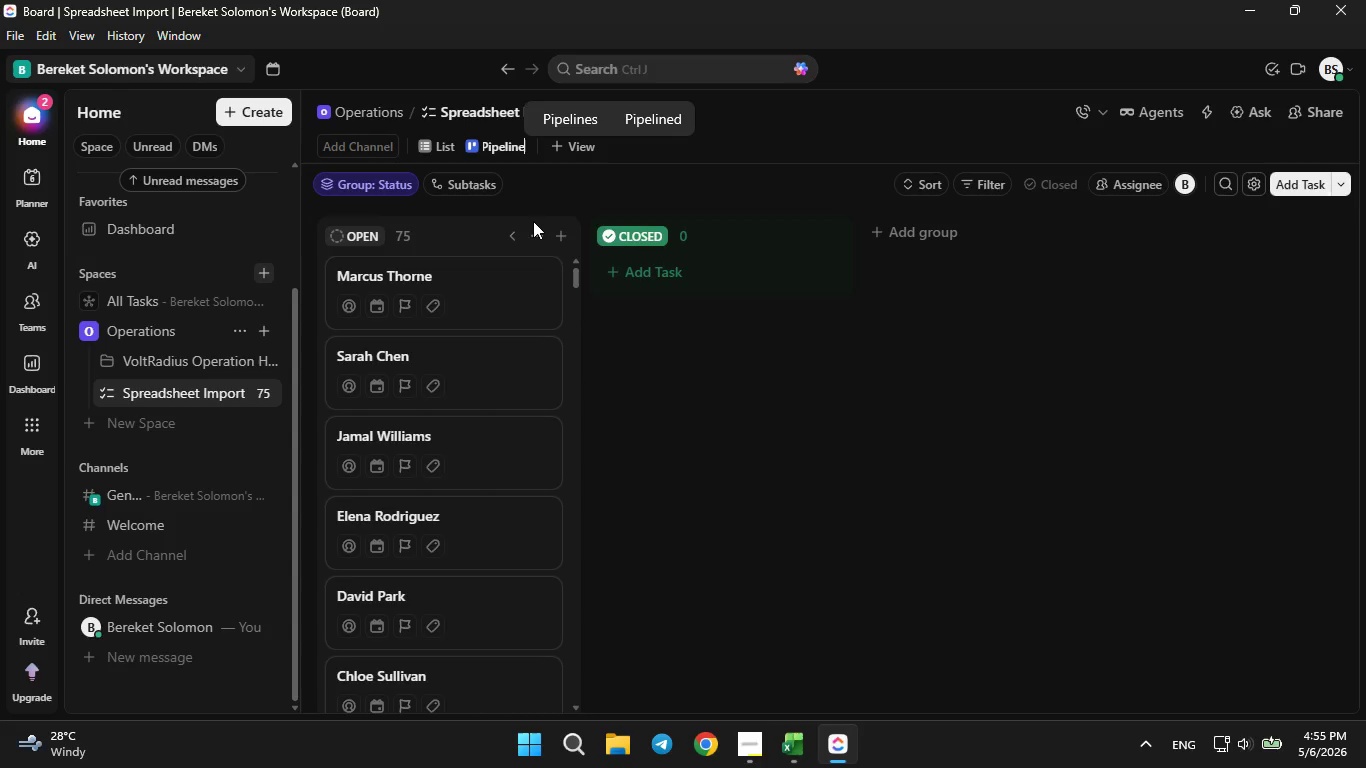 
key(Enter)
 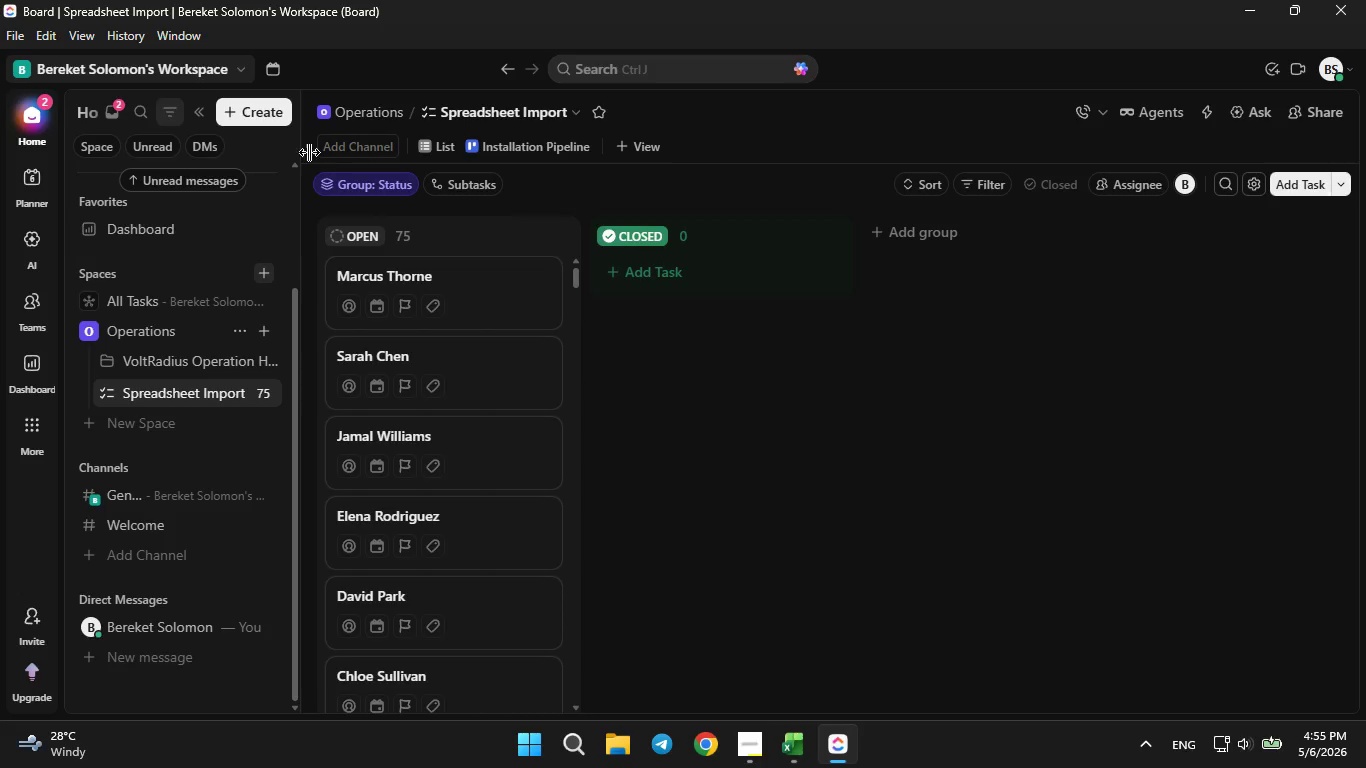 
left_click([371, 179])
 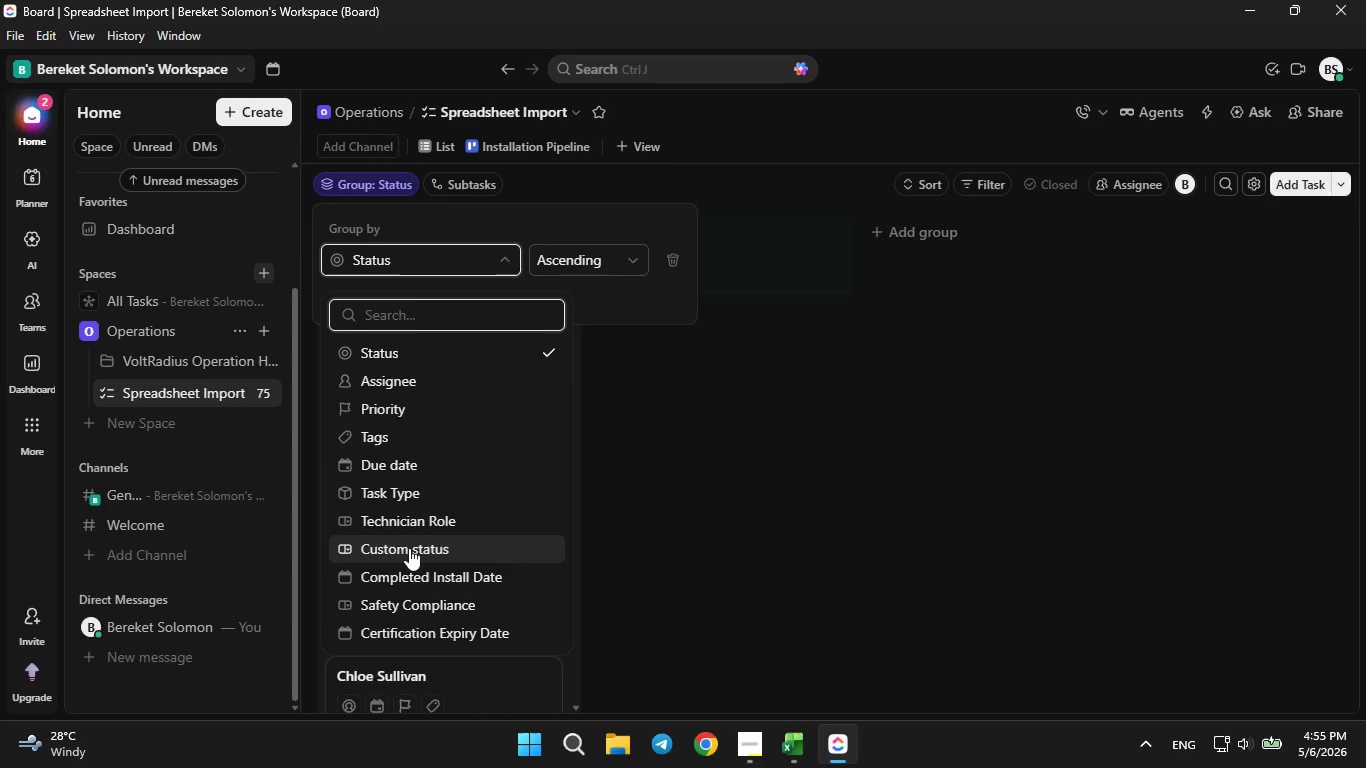 
left_click([414, 554])
 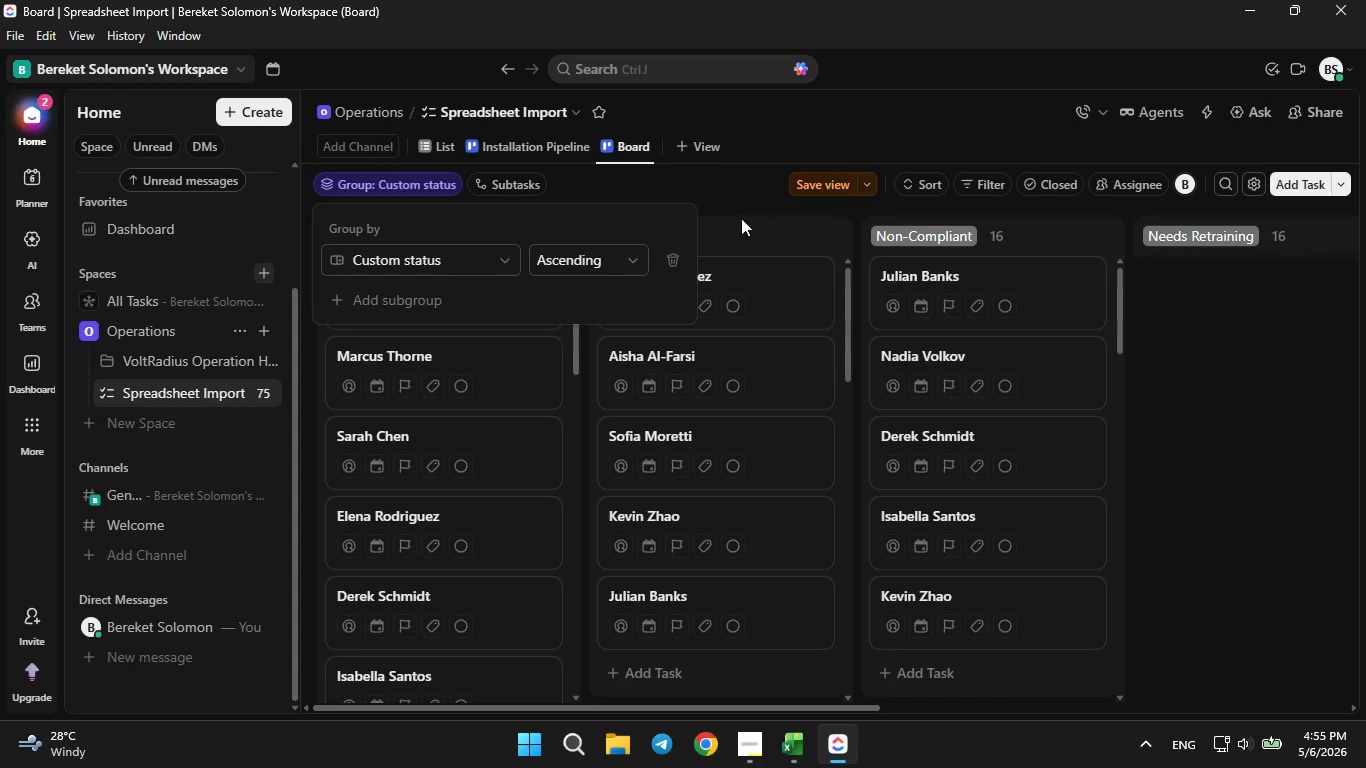 
left_click([812, 178])
 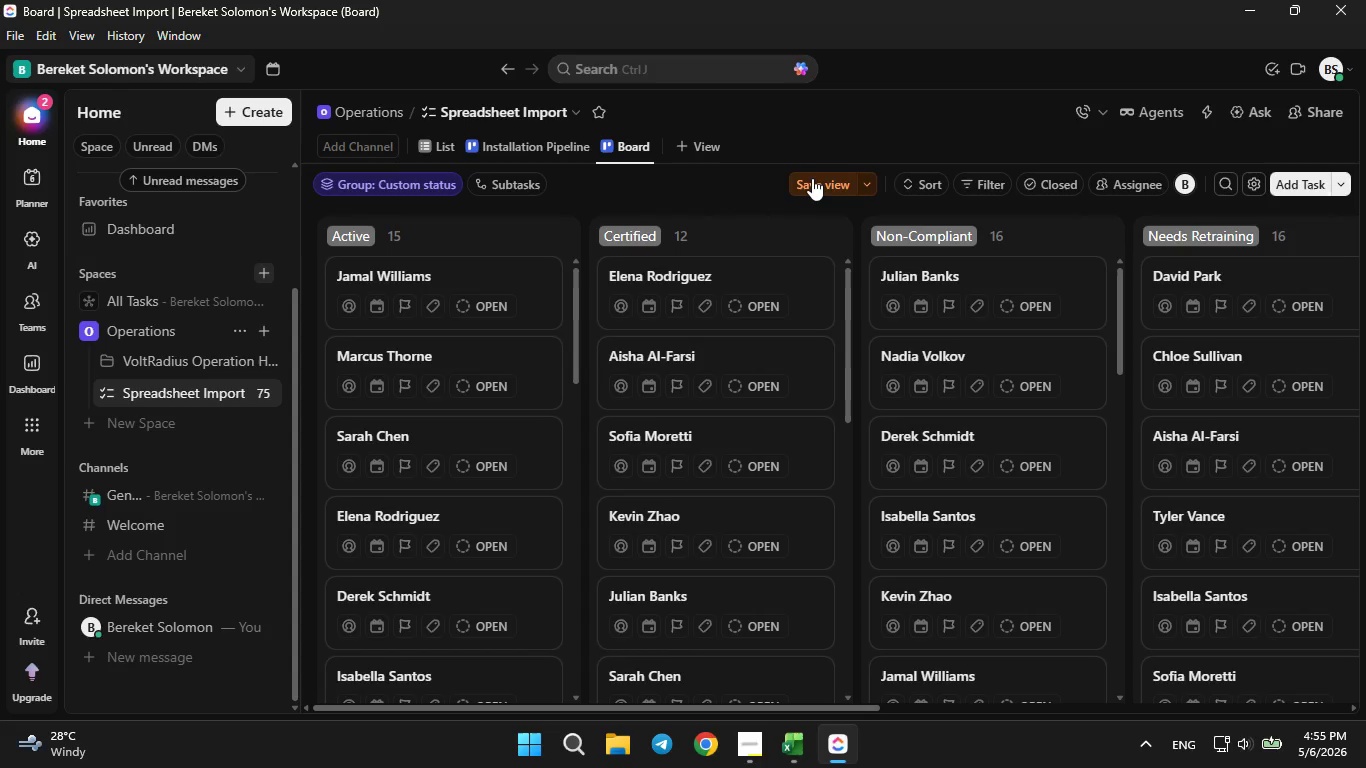 
left_click([812, 178])
 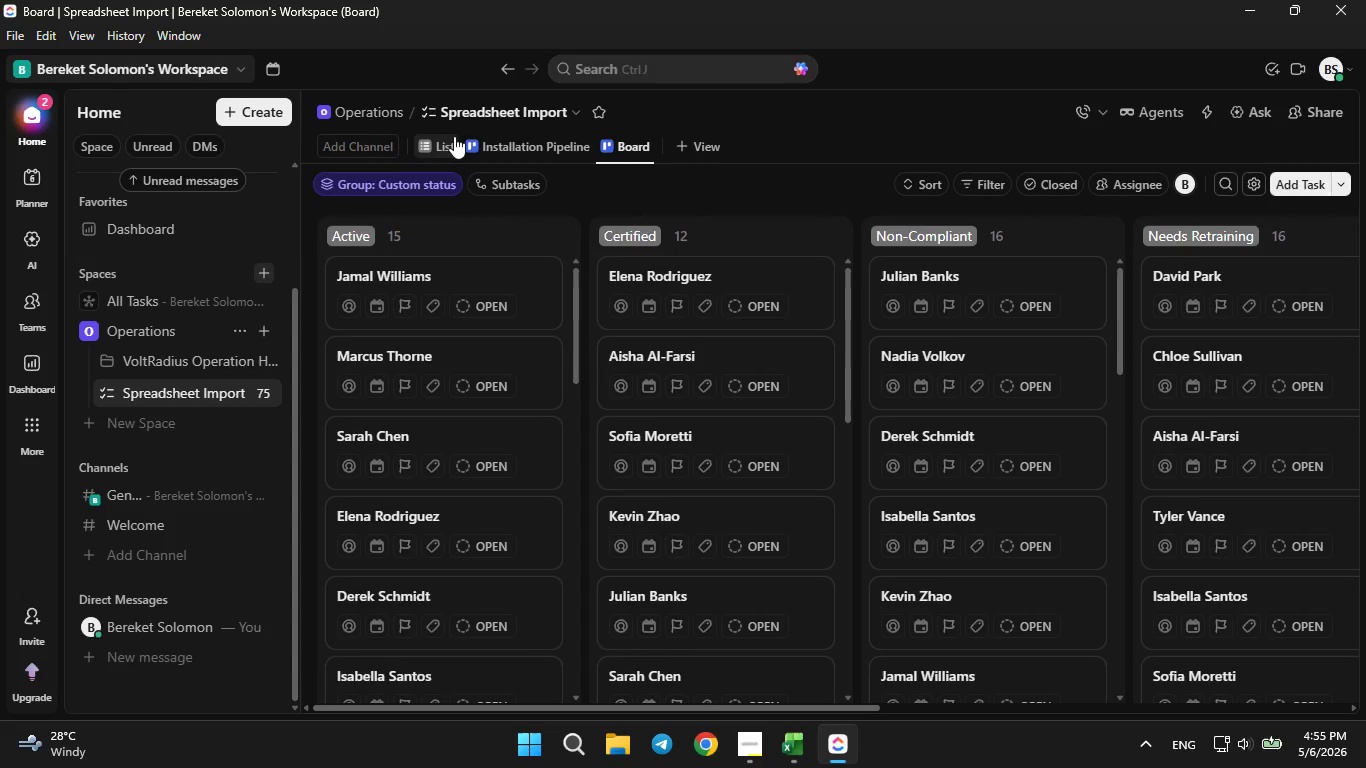 
left_click([449, 139])
 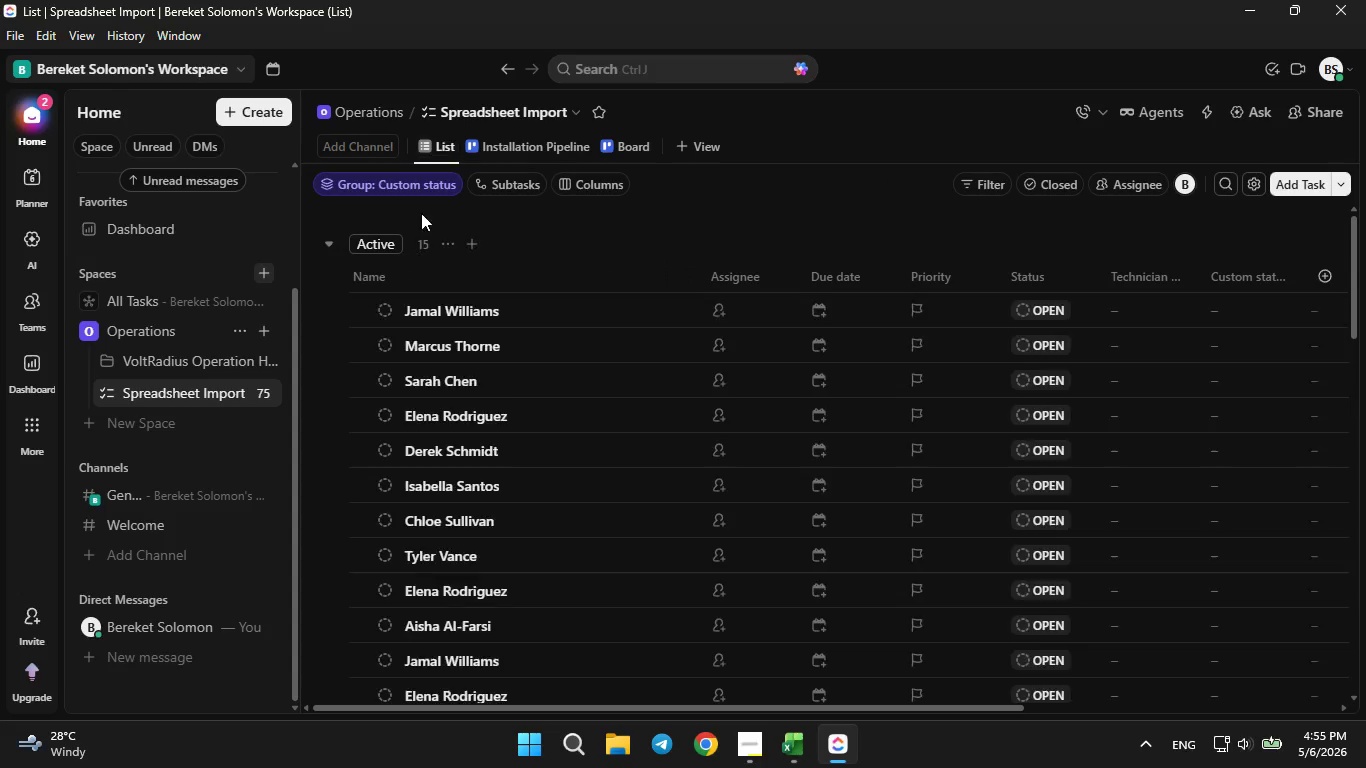 
left_click([422, 188])
 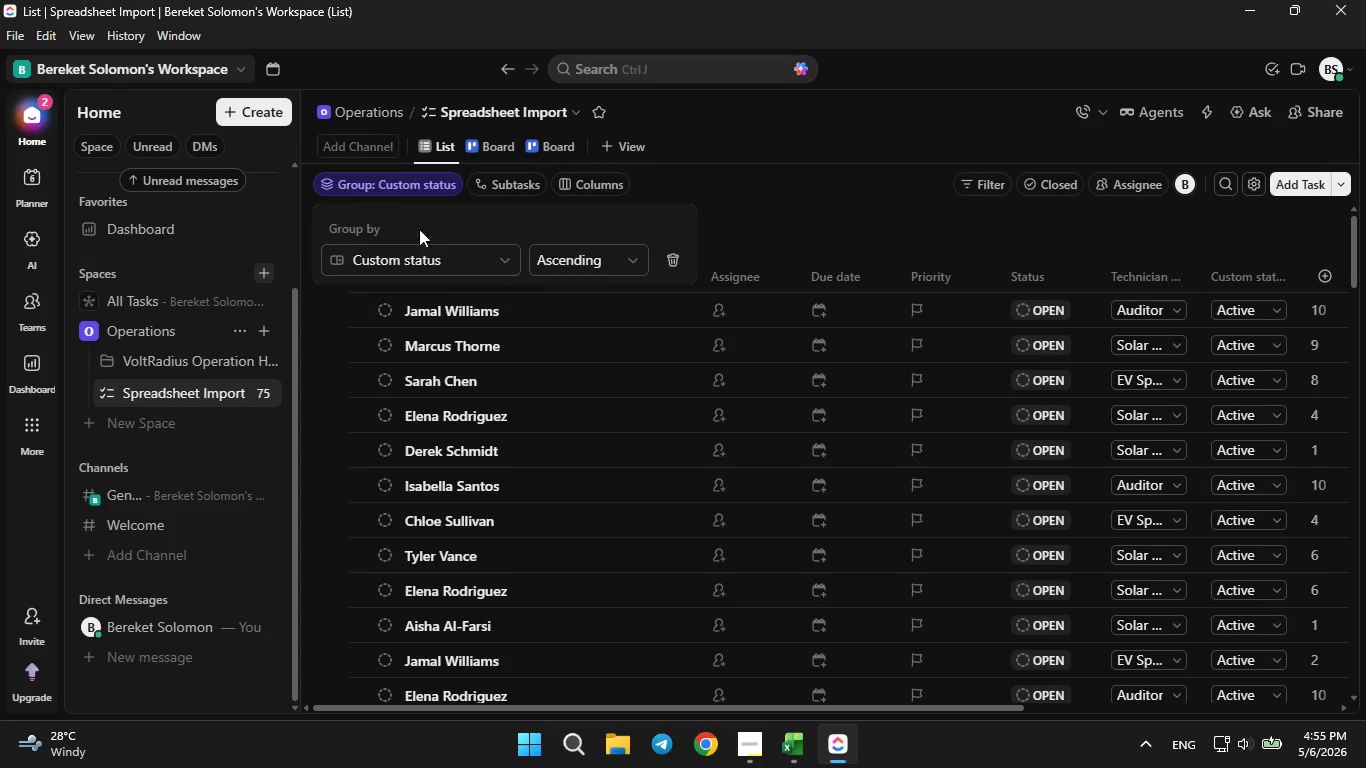 
mouse_move([415, 265])
 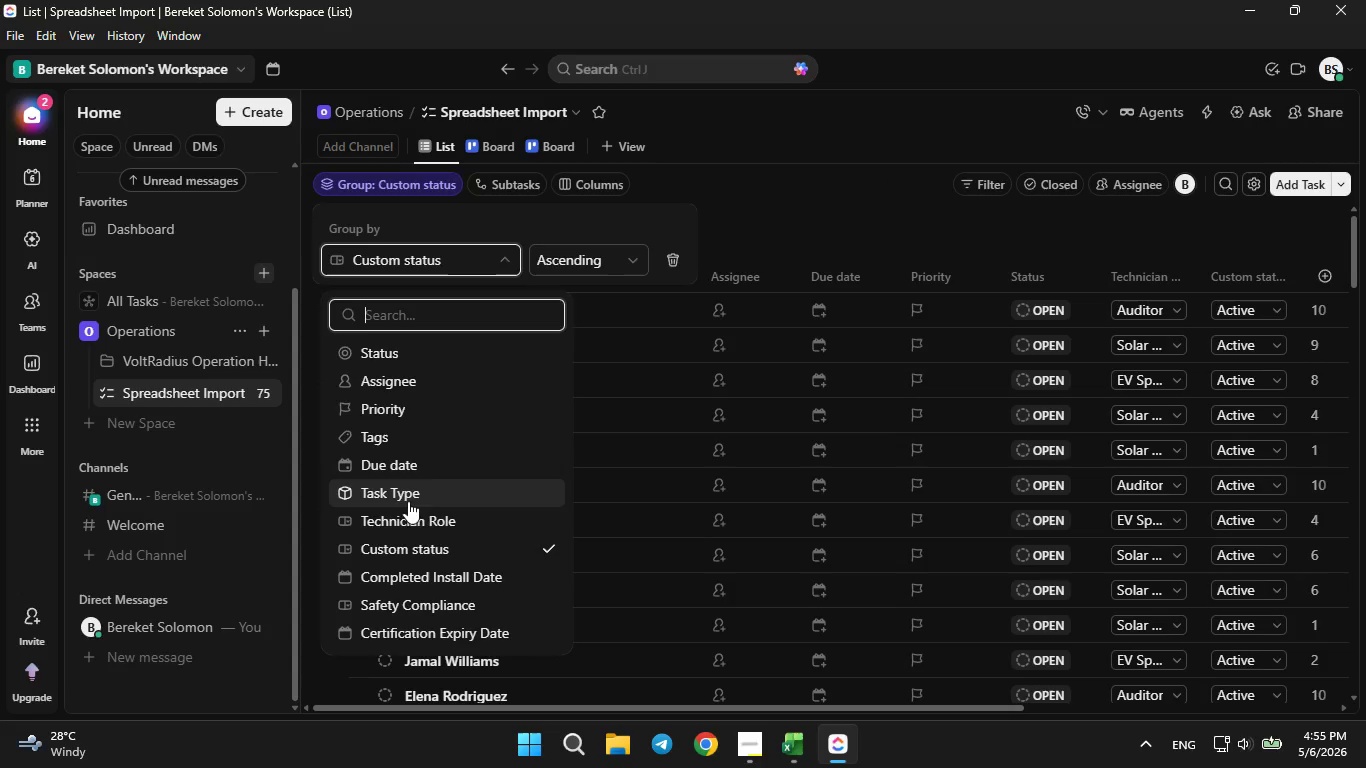 
left_click([408, 521])
 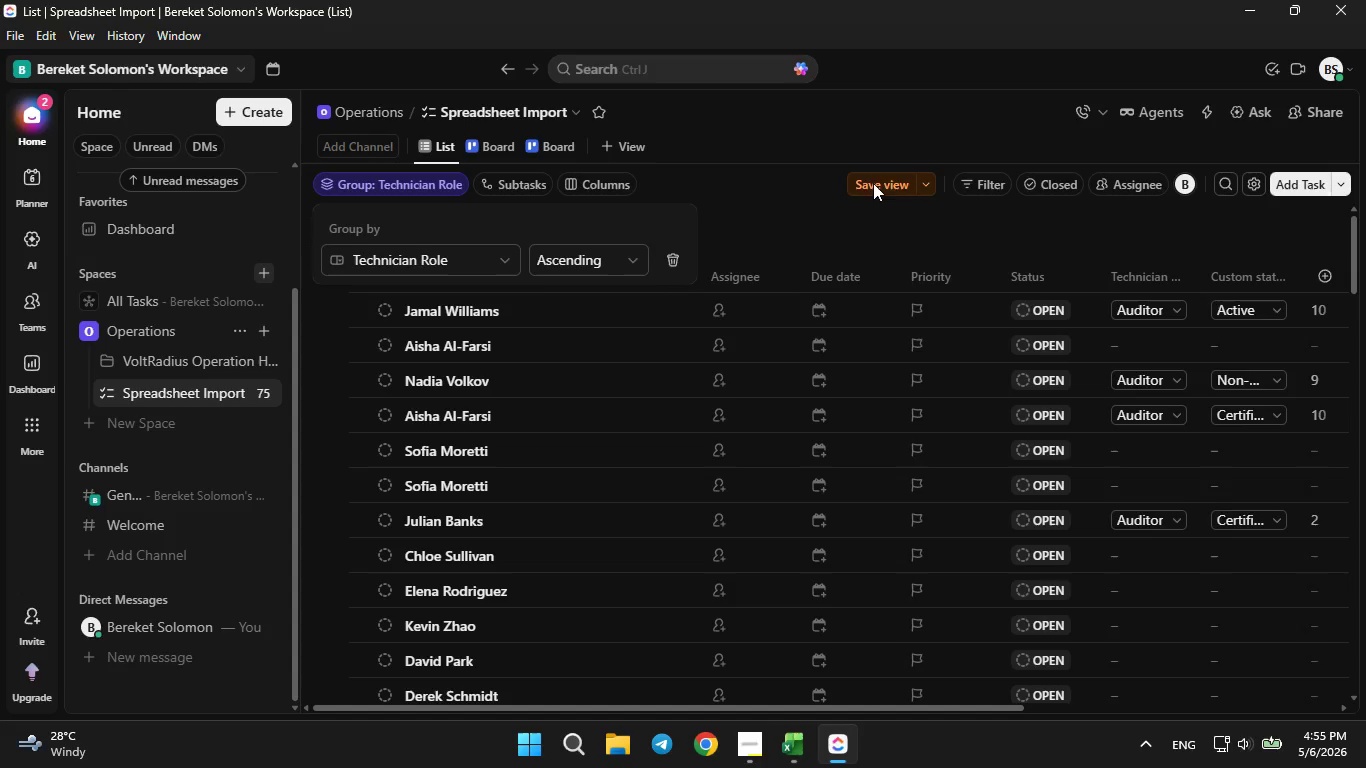 
double_click([873, 183])
 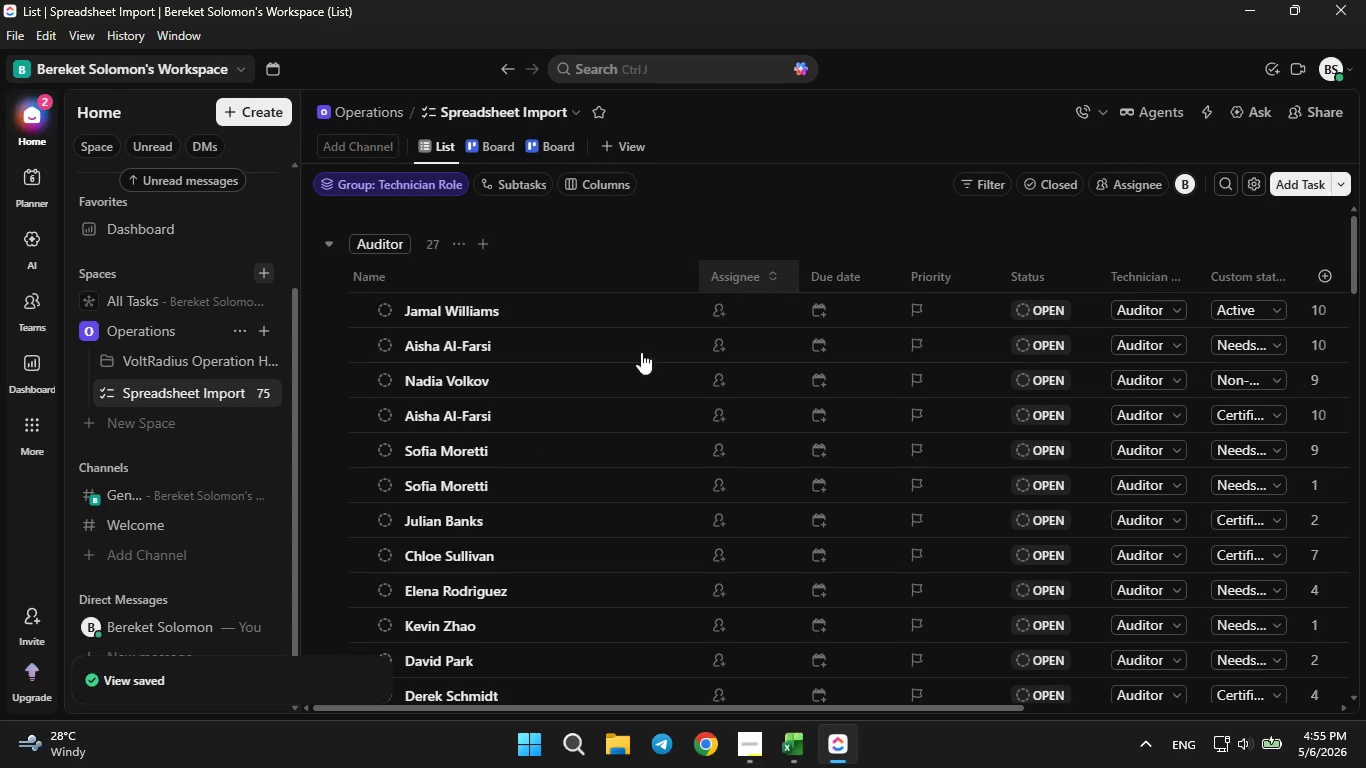 
left_click([208, 405])
 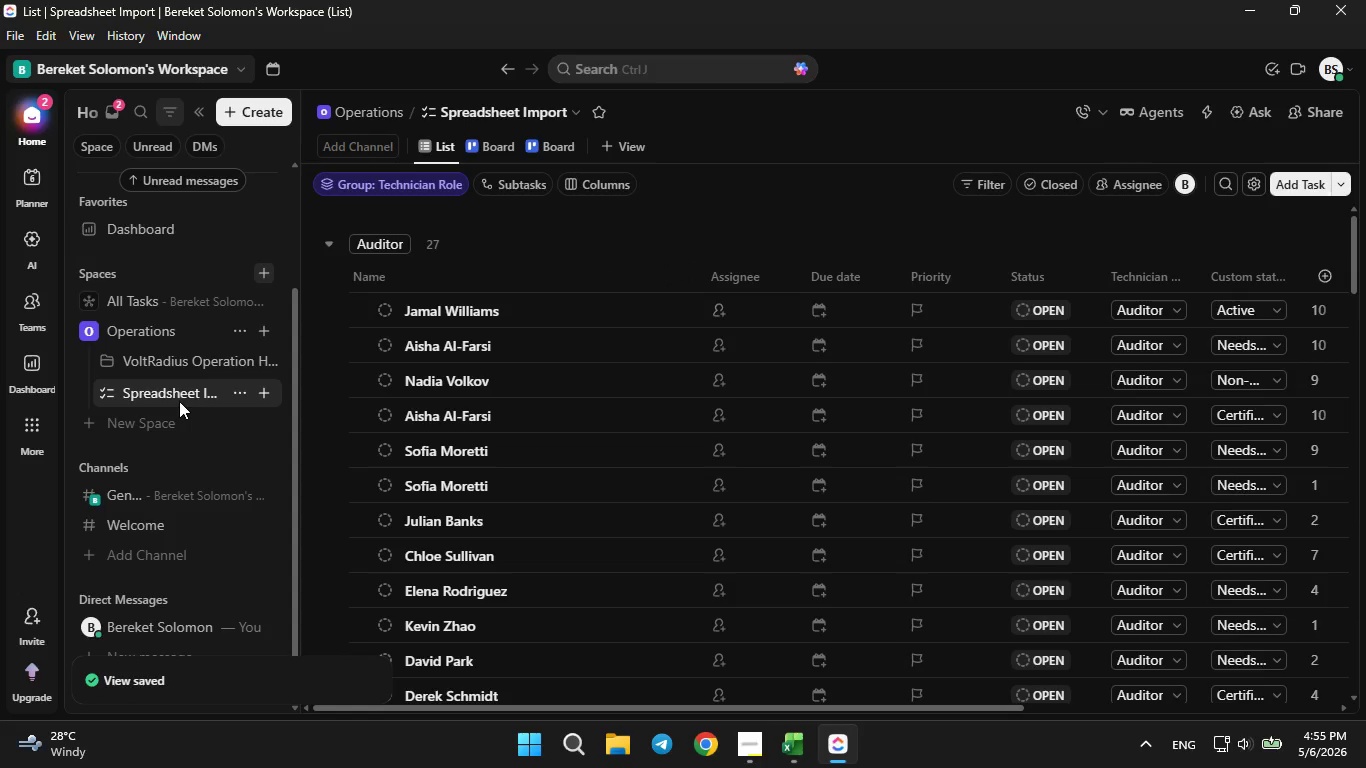 
double_click([179, 401])
 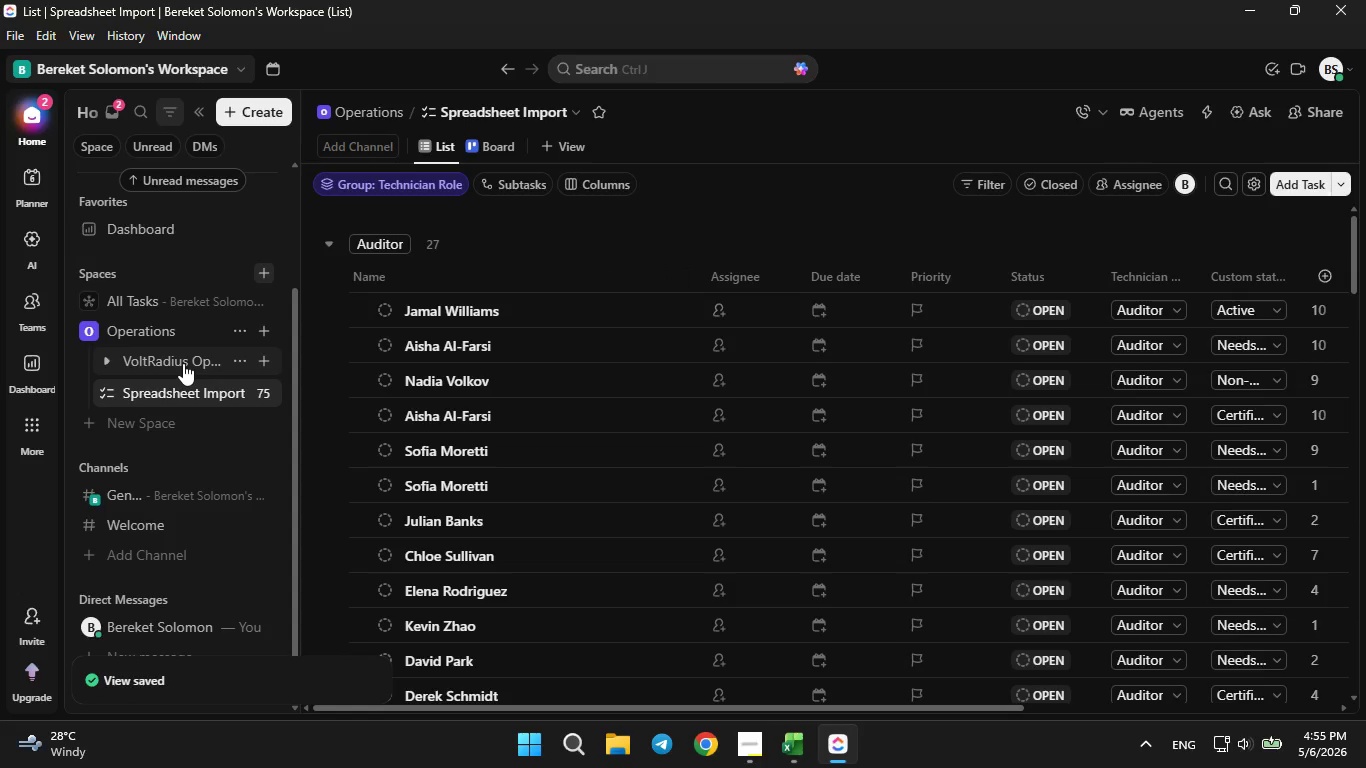 
left_click([183, 363])
 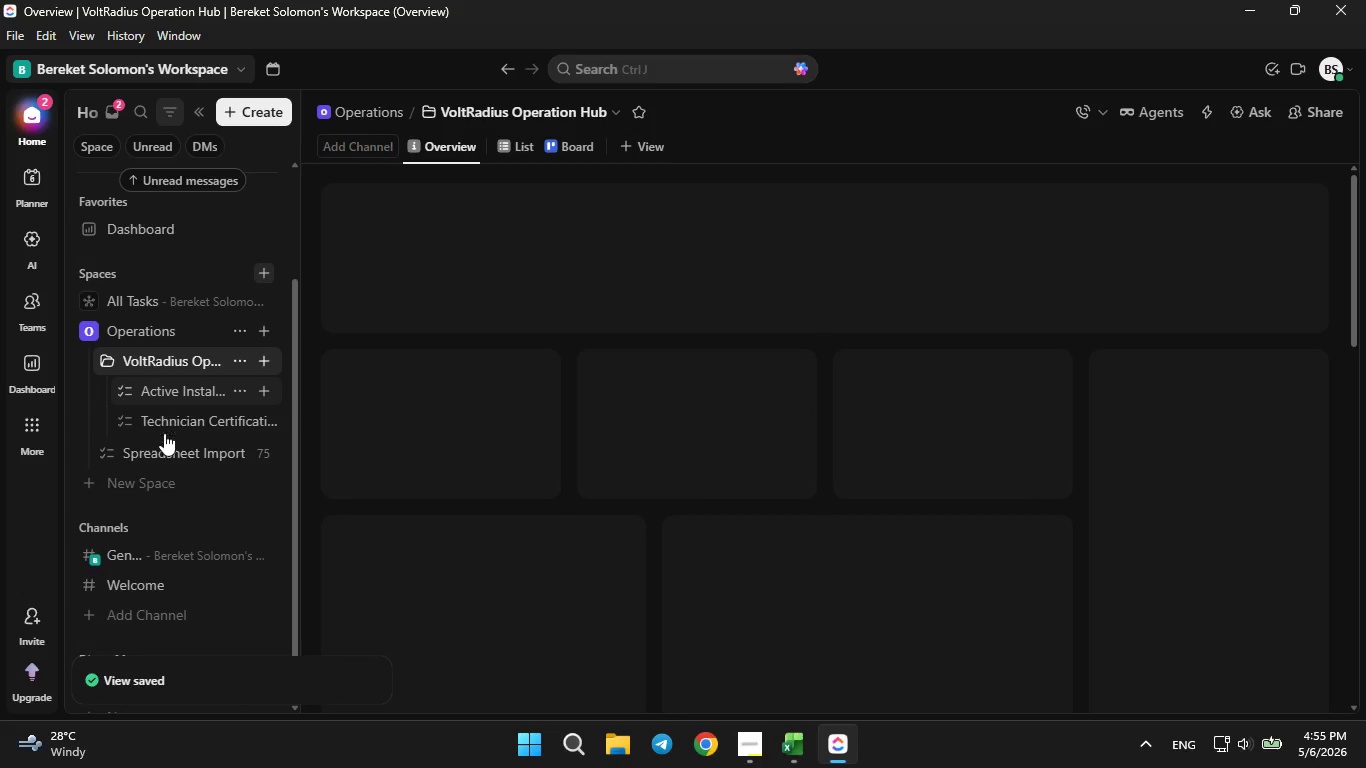 
left_click([167, 445])
 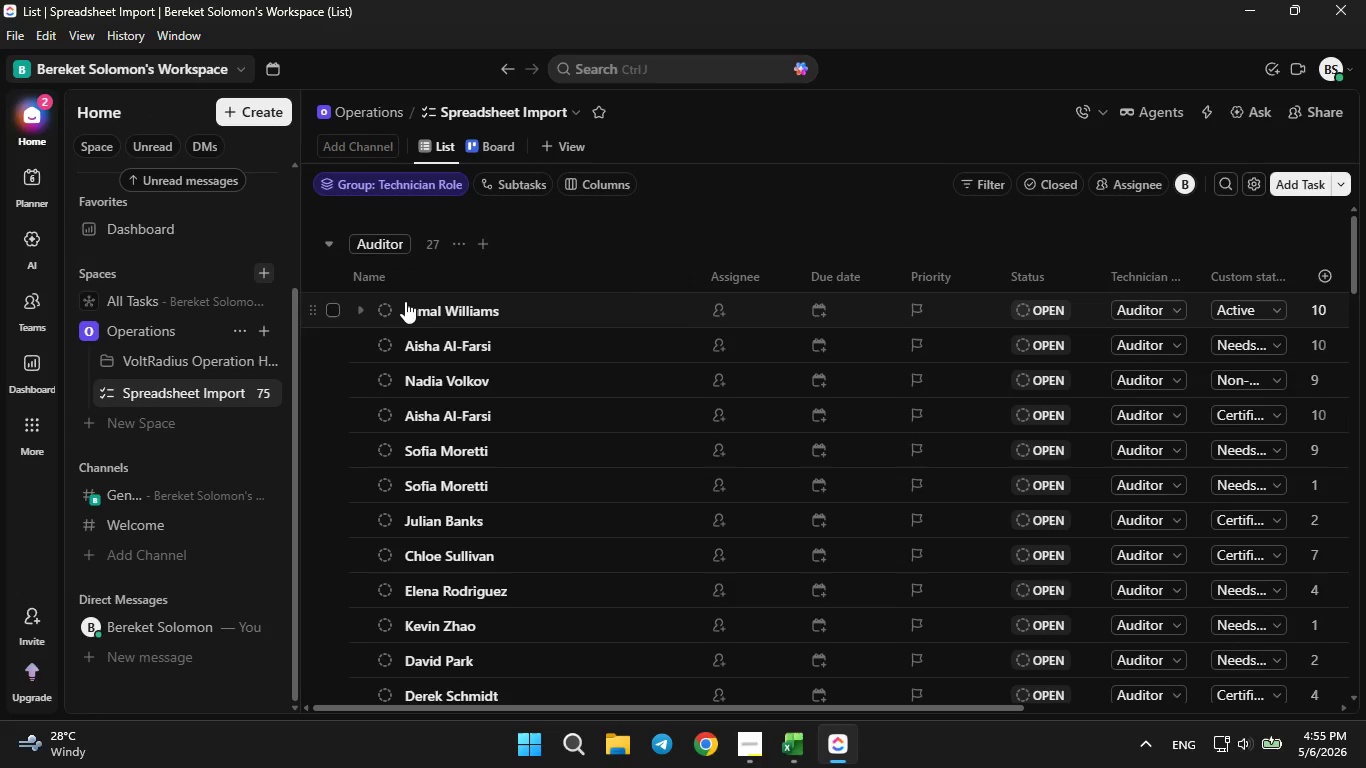 
wait(5.72)
 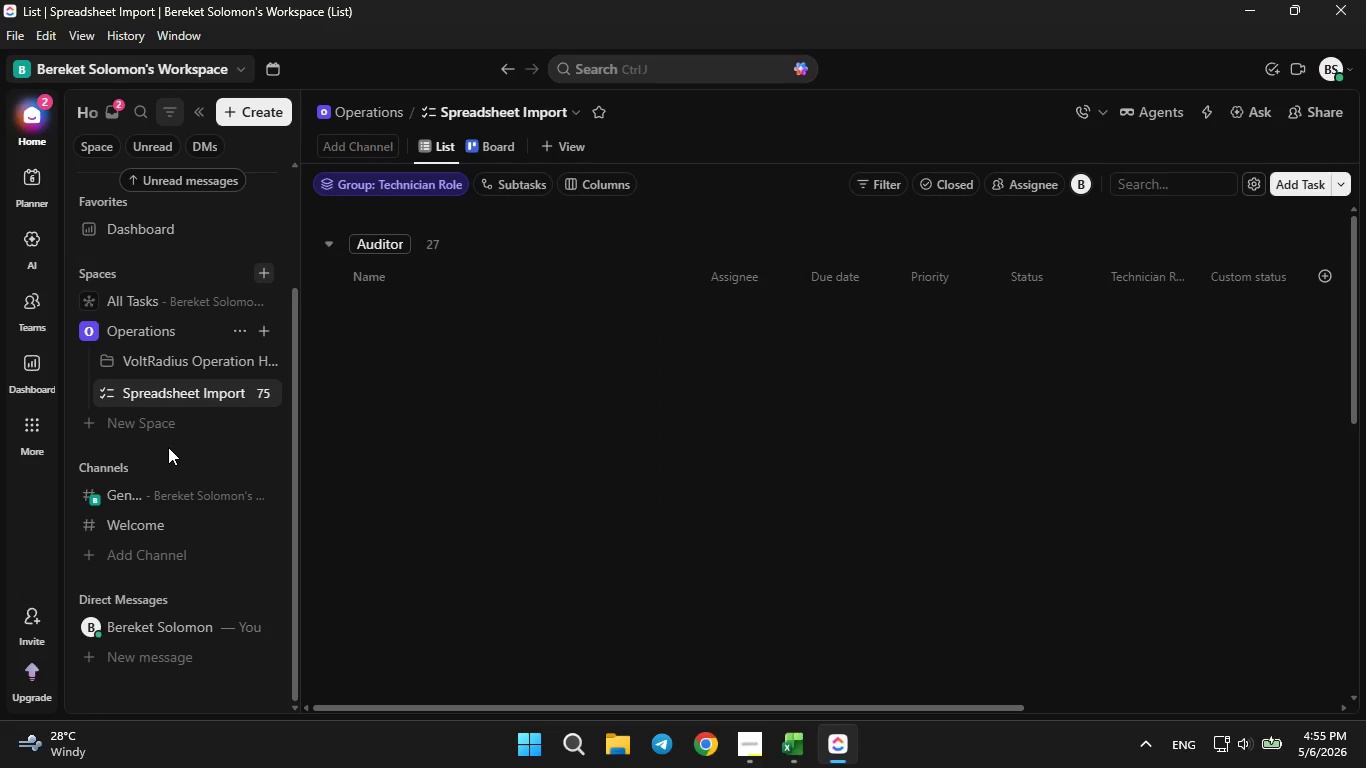 
left_click([507, 141])
 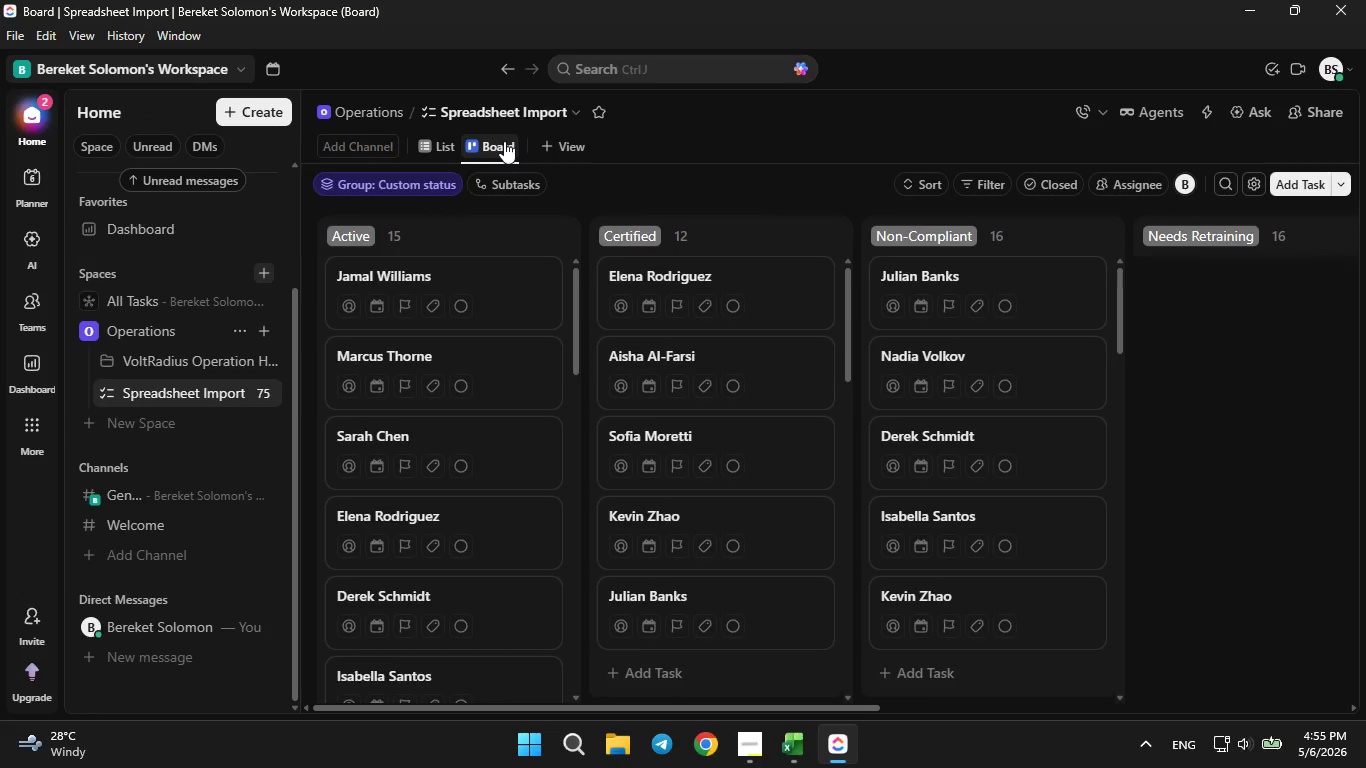 
left_click([504, 141])
 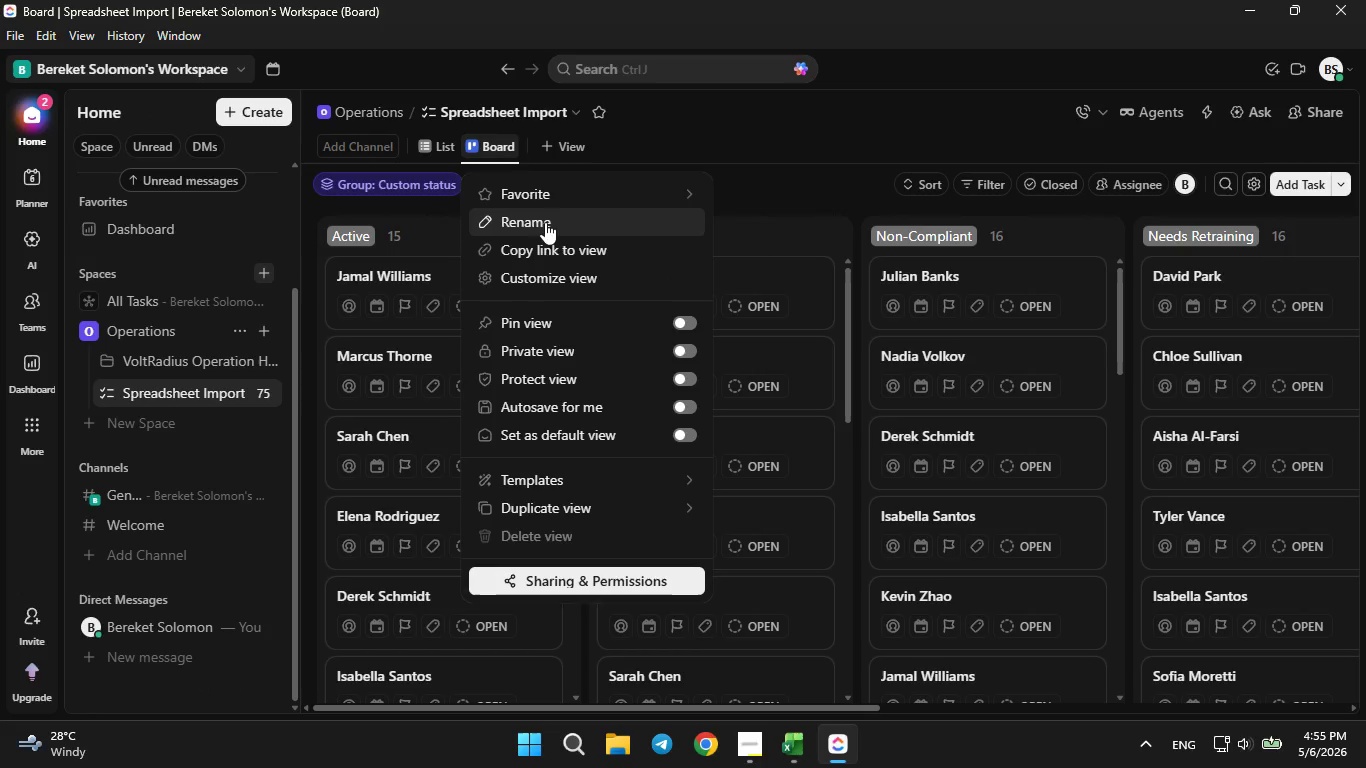 
left_click([548, 215])
 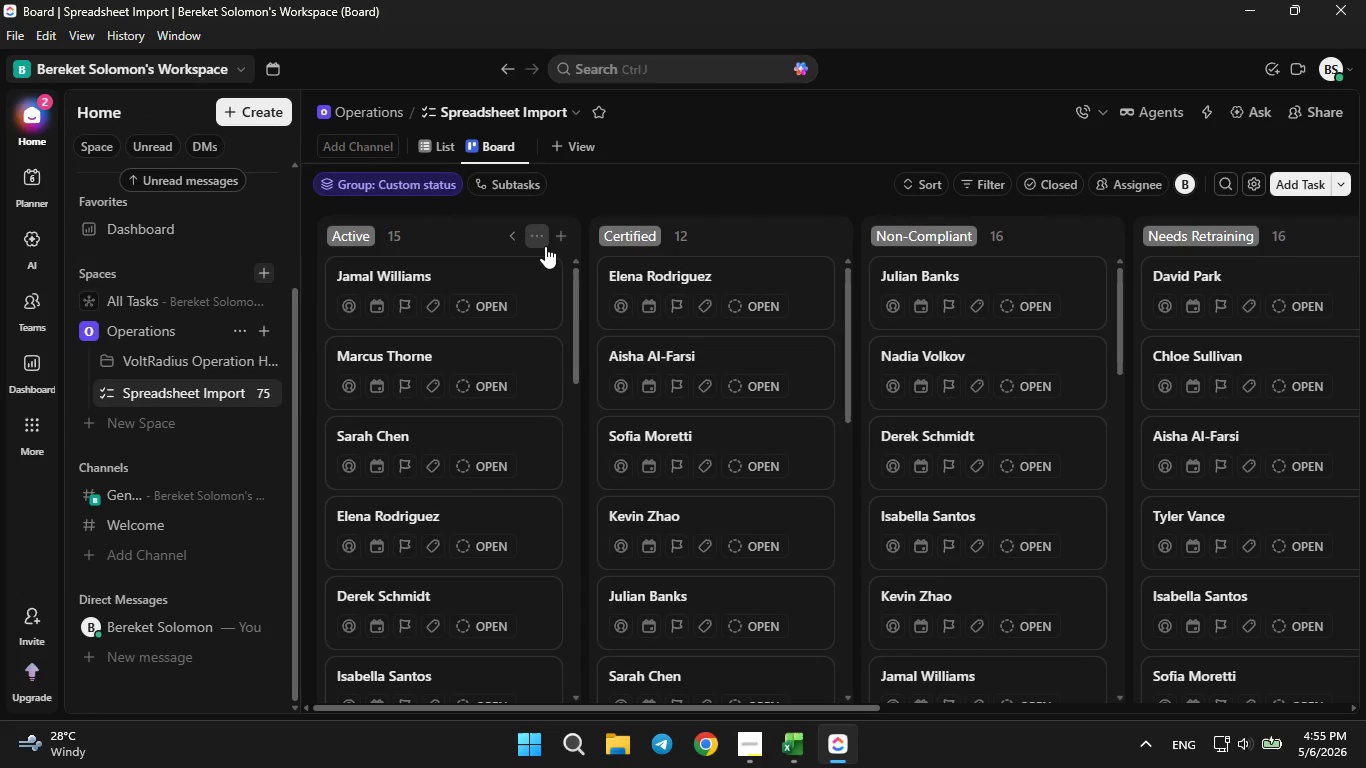 
hold_key(key=Backspace, duration=0.89)
 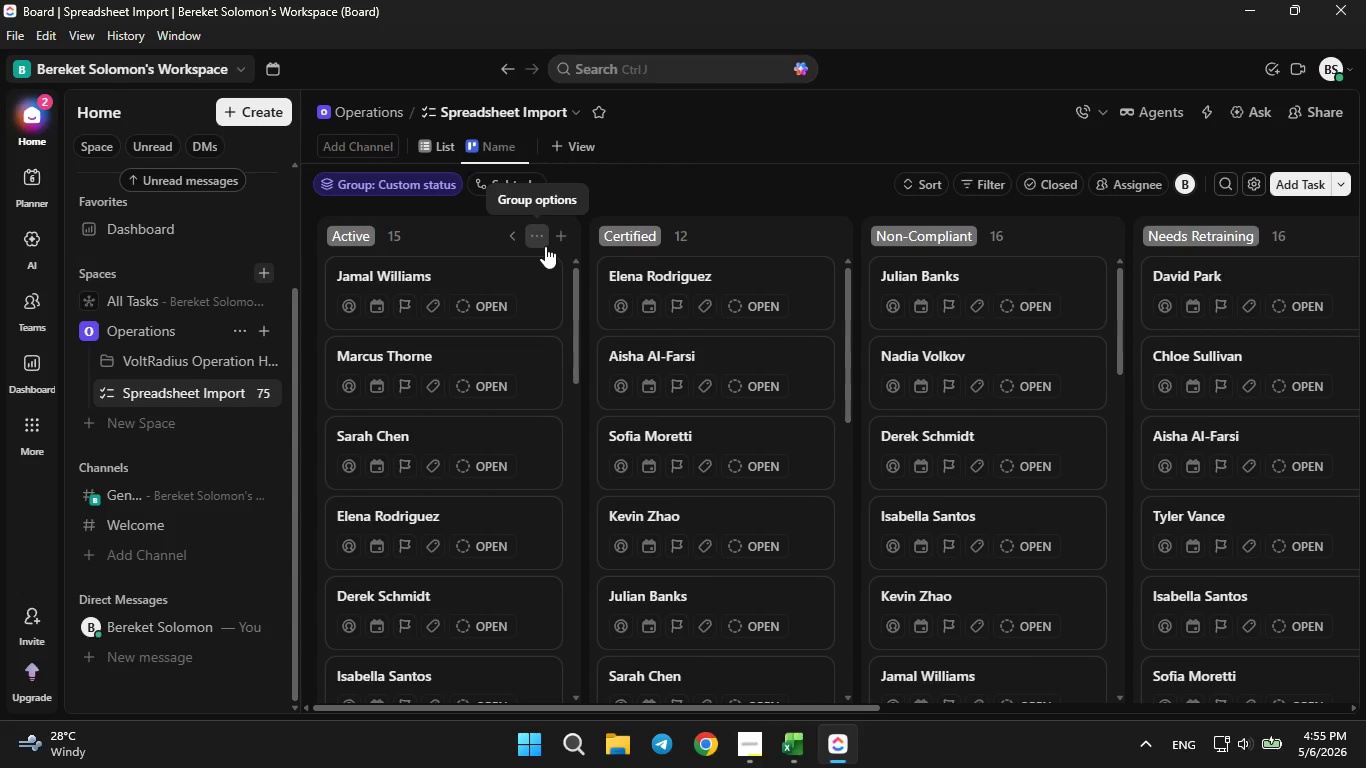 
type(Instala)
key(Backspace)
type(ll)
key(Backspace)
type(ation )
 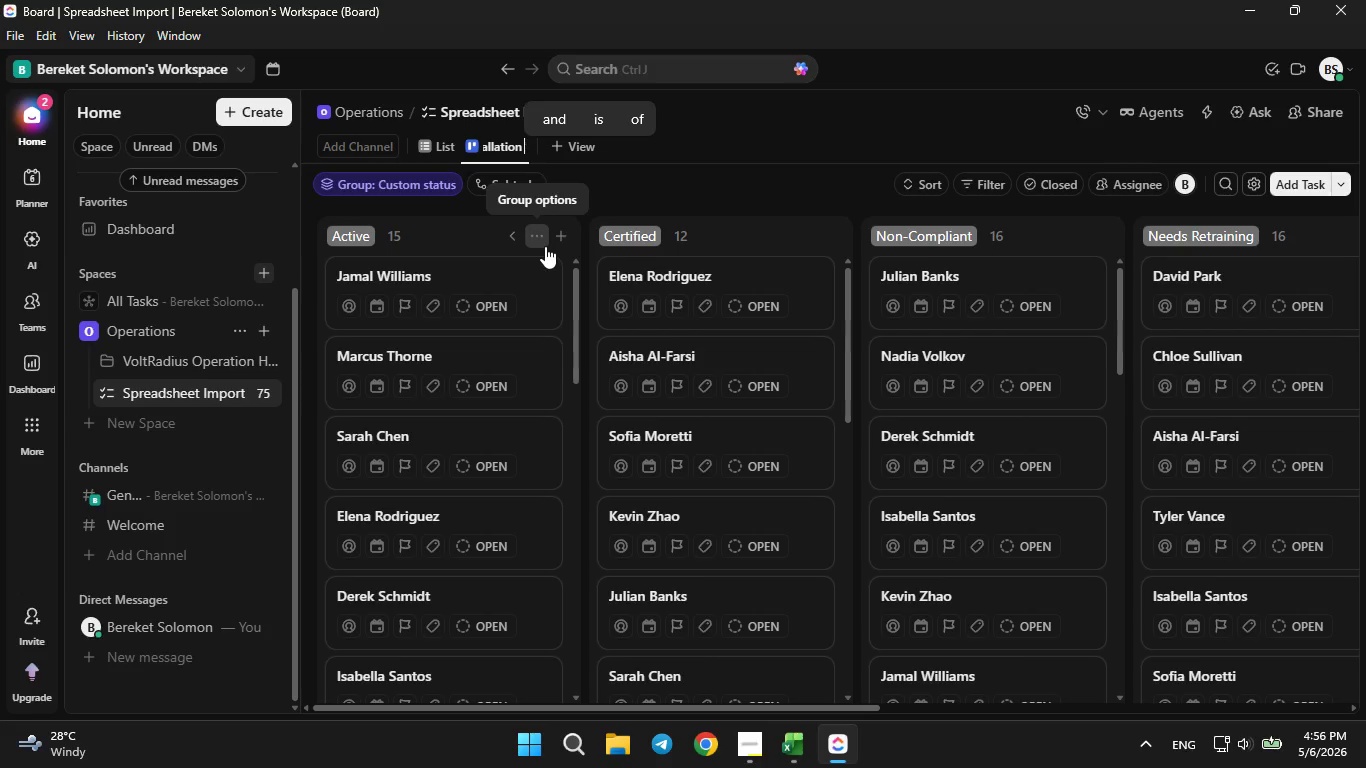 
type(Pipeline)
 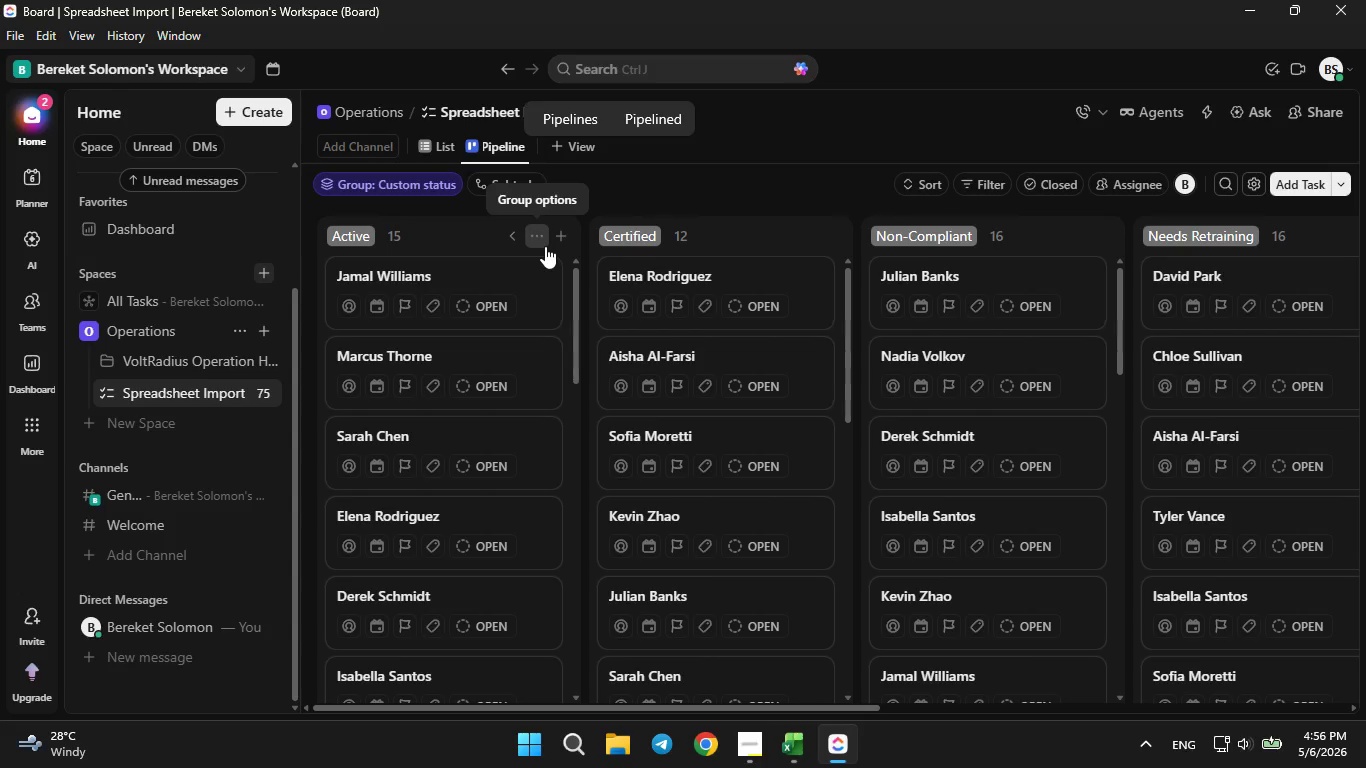 
key(Enter)
 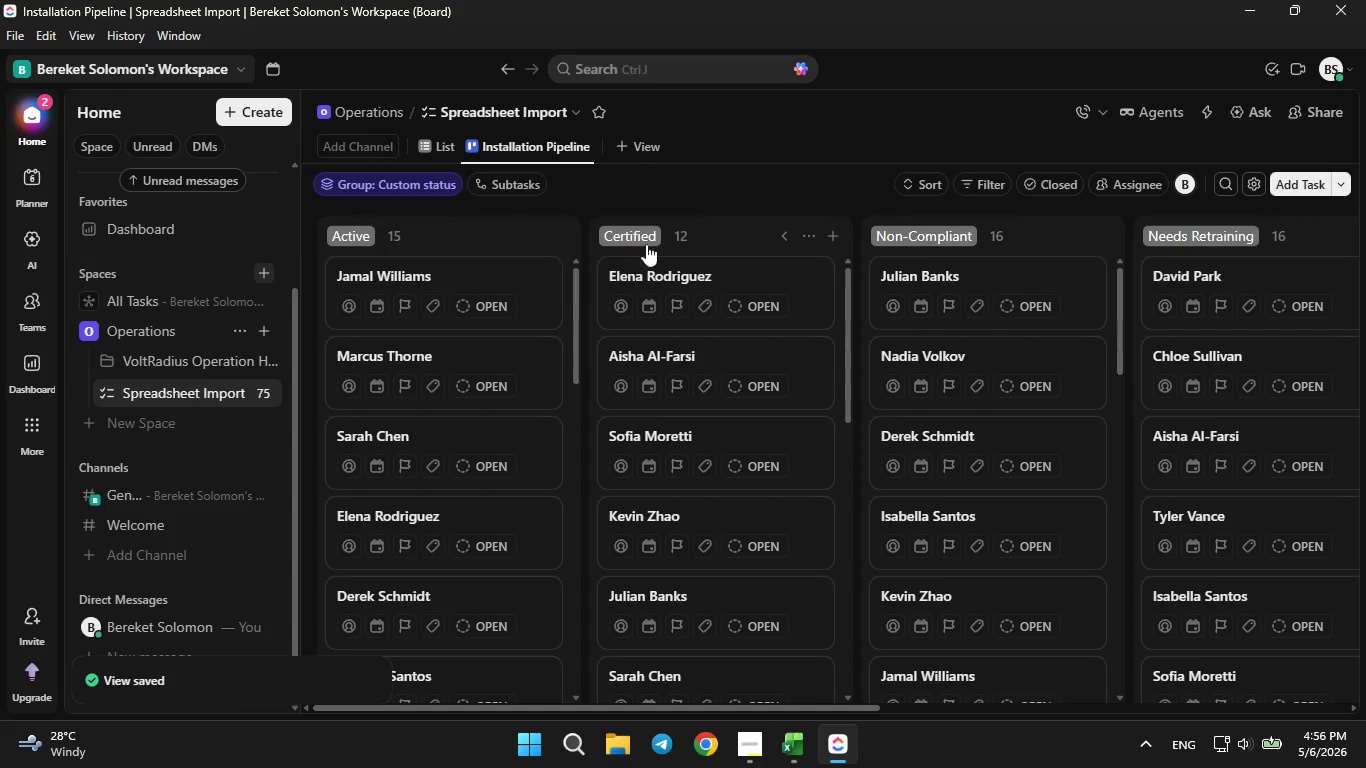 
left_click([733, 196])
 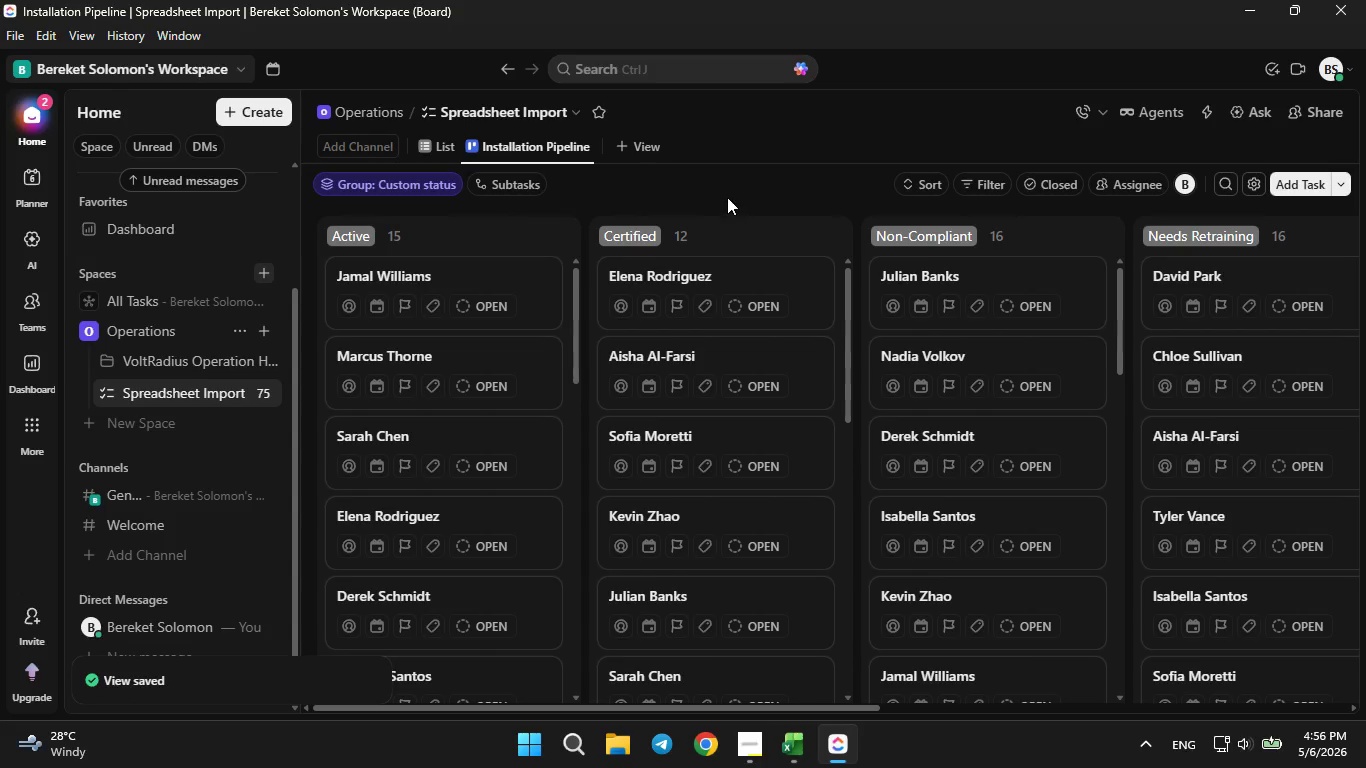 
left_click([647, 143])
 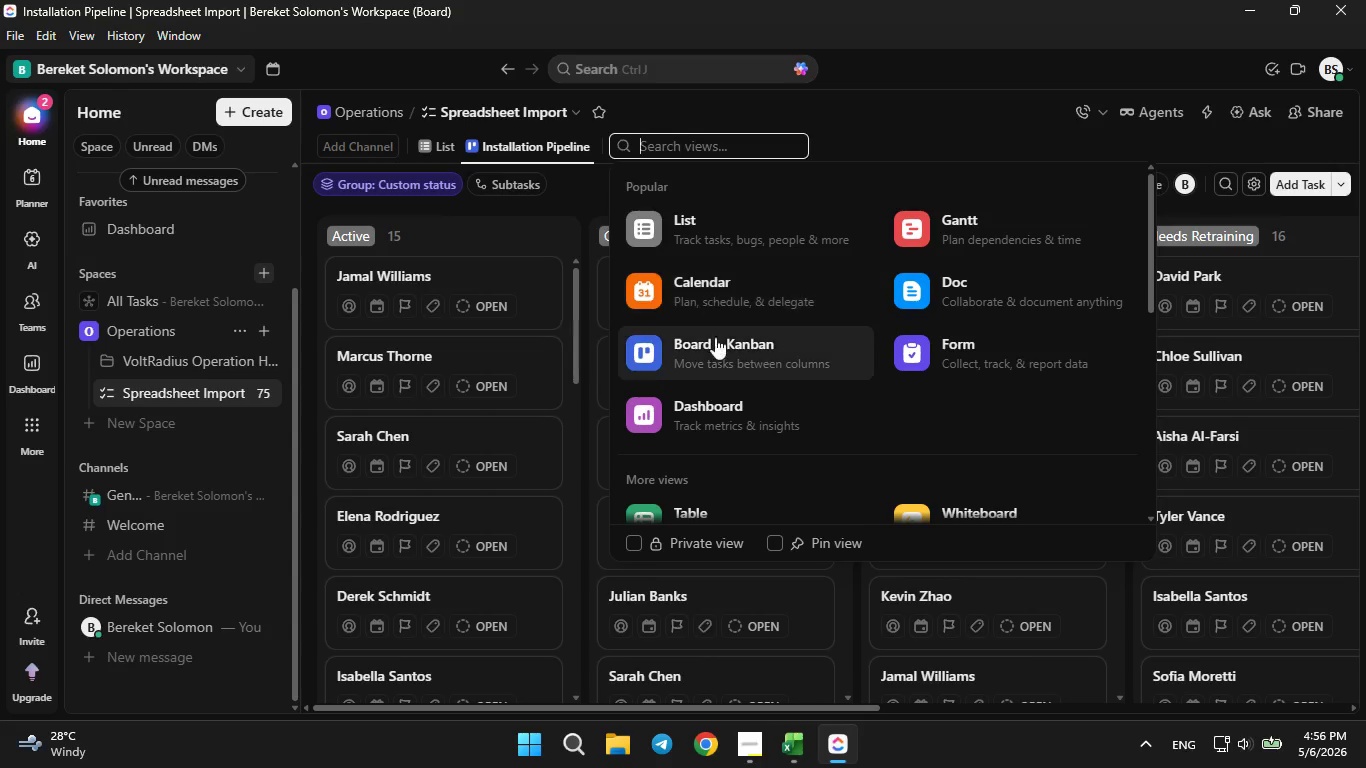 
scroll: coordinate [727, 397], scroll_direction: down, amount: 2.0
 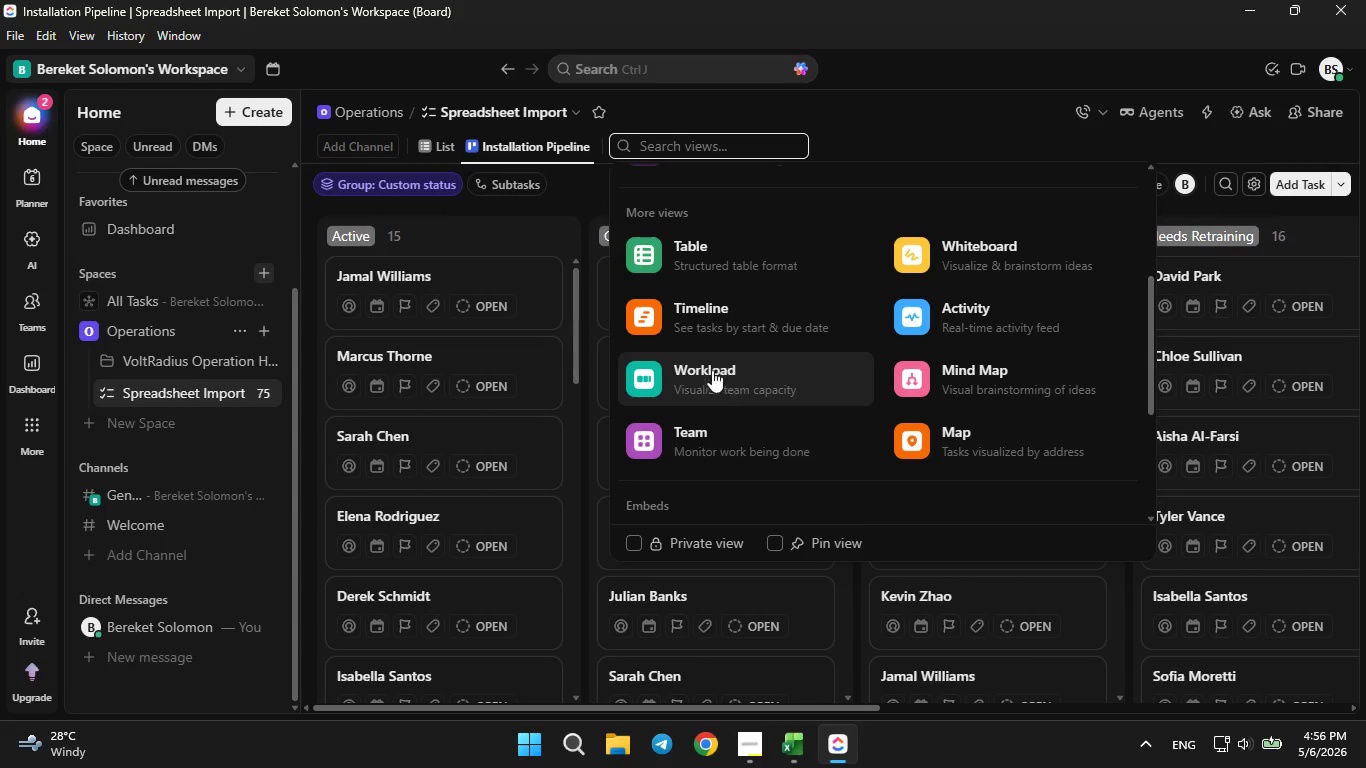 
left_click([699, 321])
 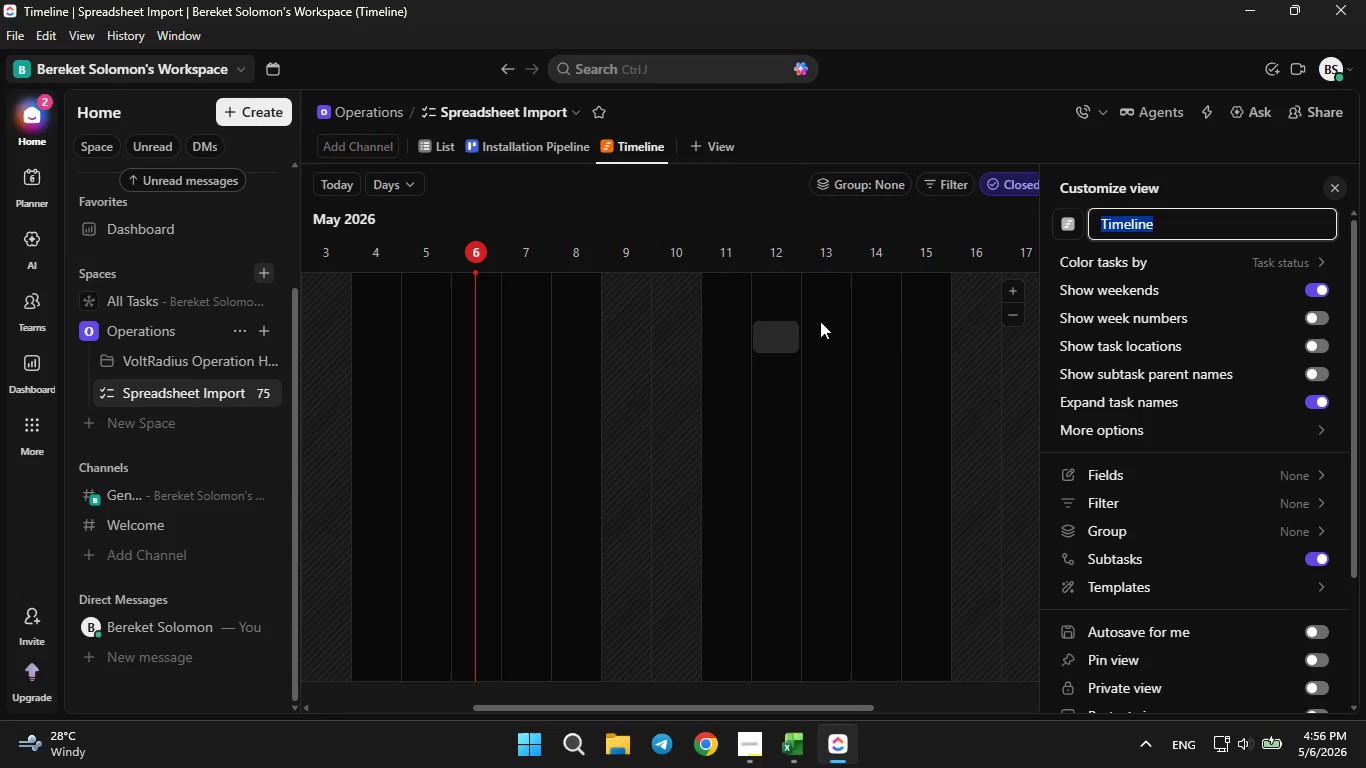 
wait(5.38)
 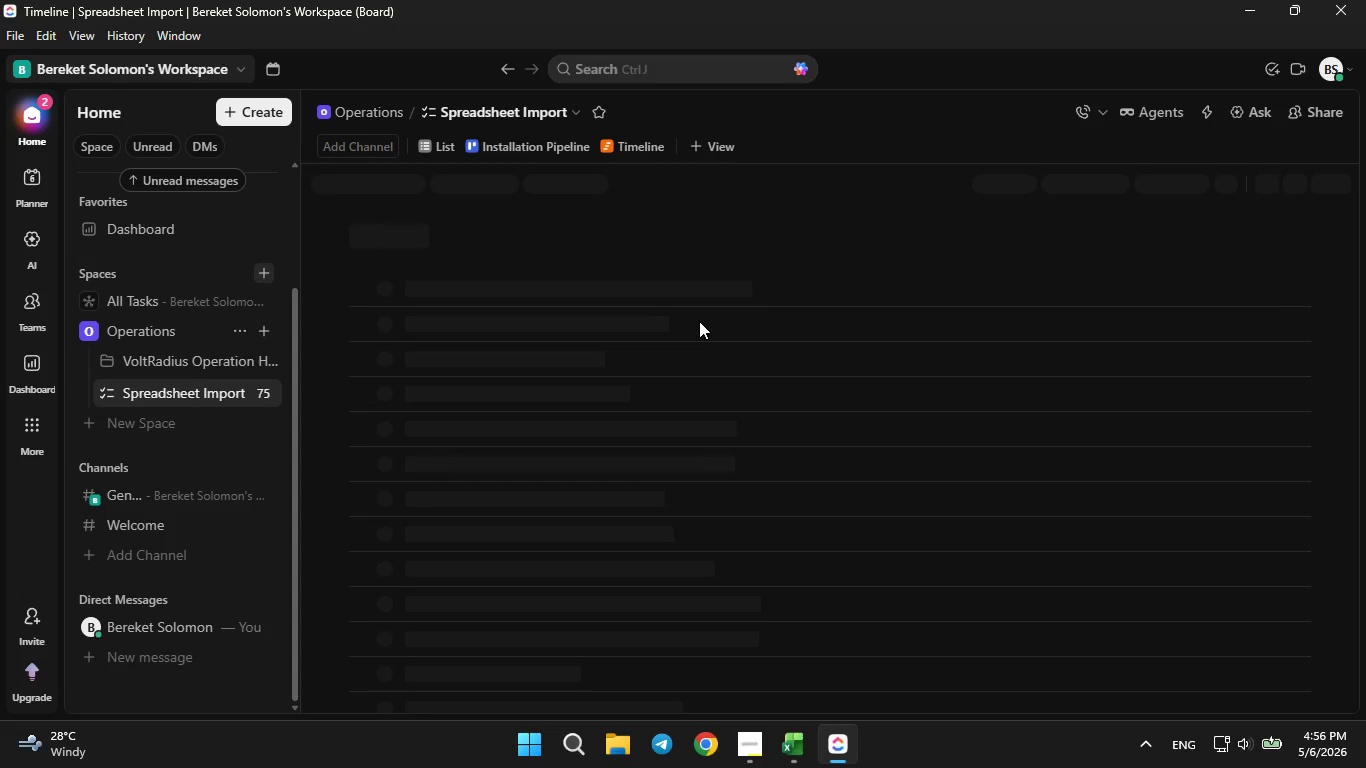 
key(Backspace)
type(Certification Y)
key(Backspace)
type(Tracking)
 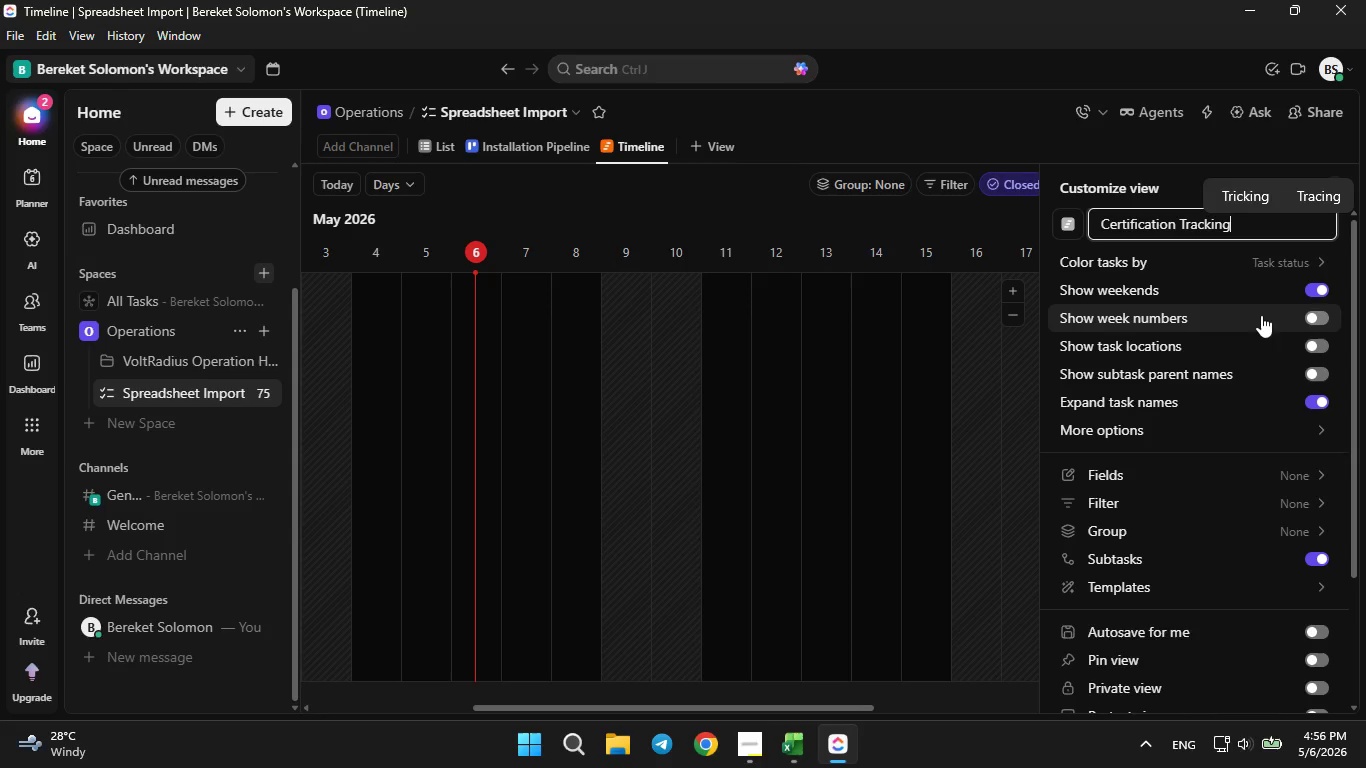 
wait(5.97)
 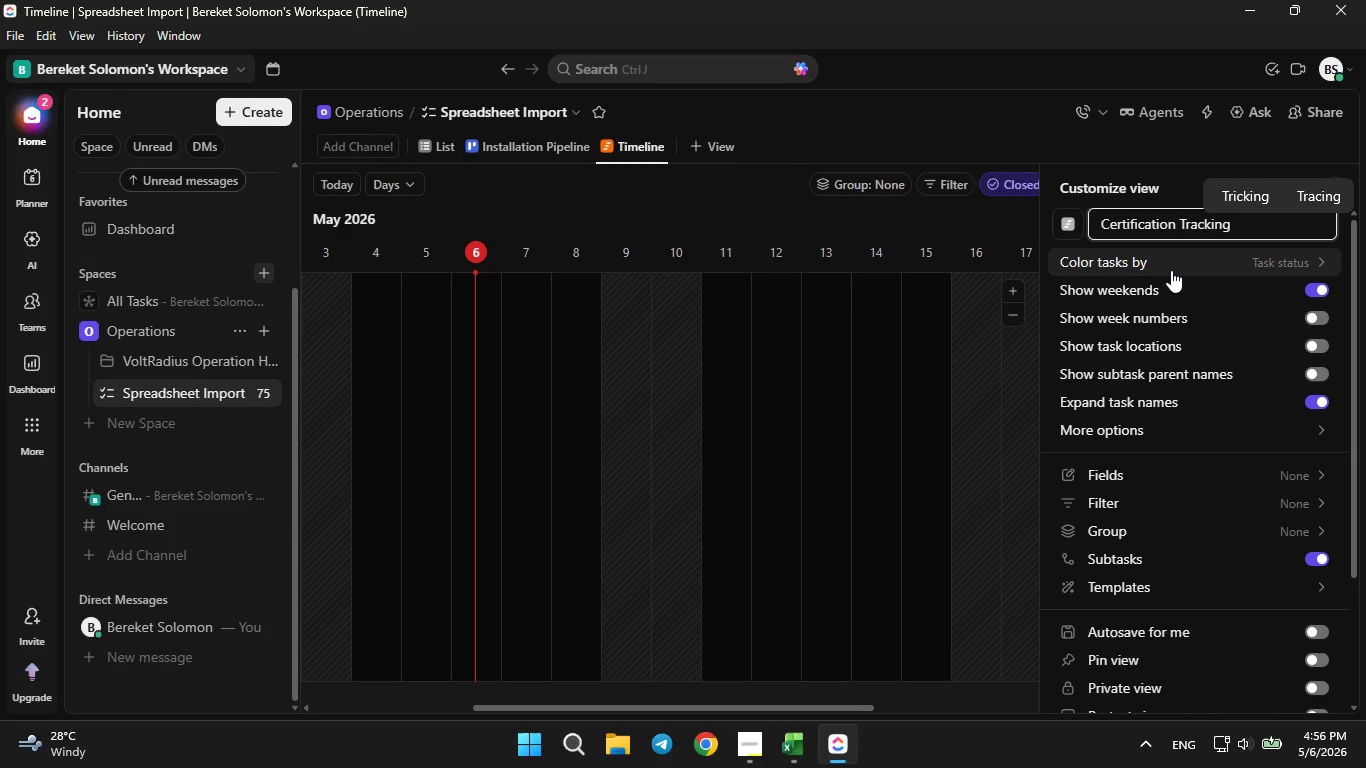 
left_click([1233, 473])
 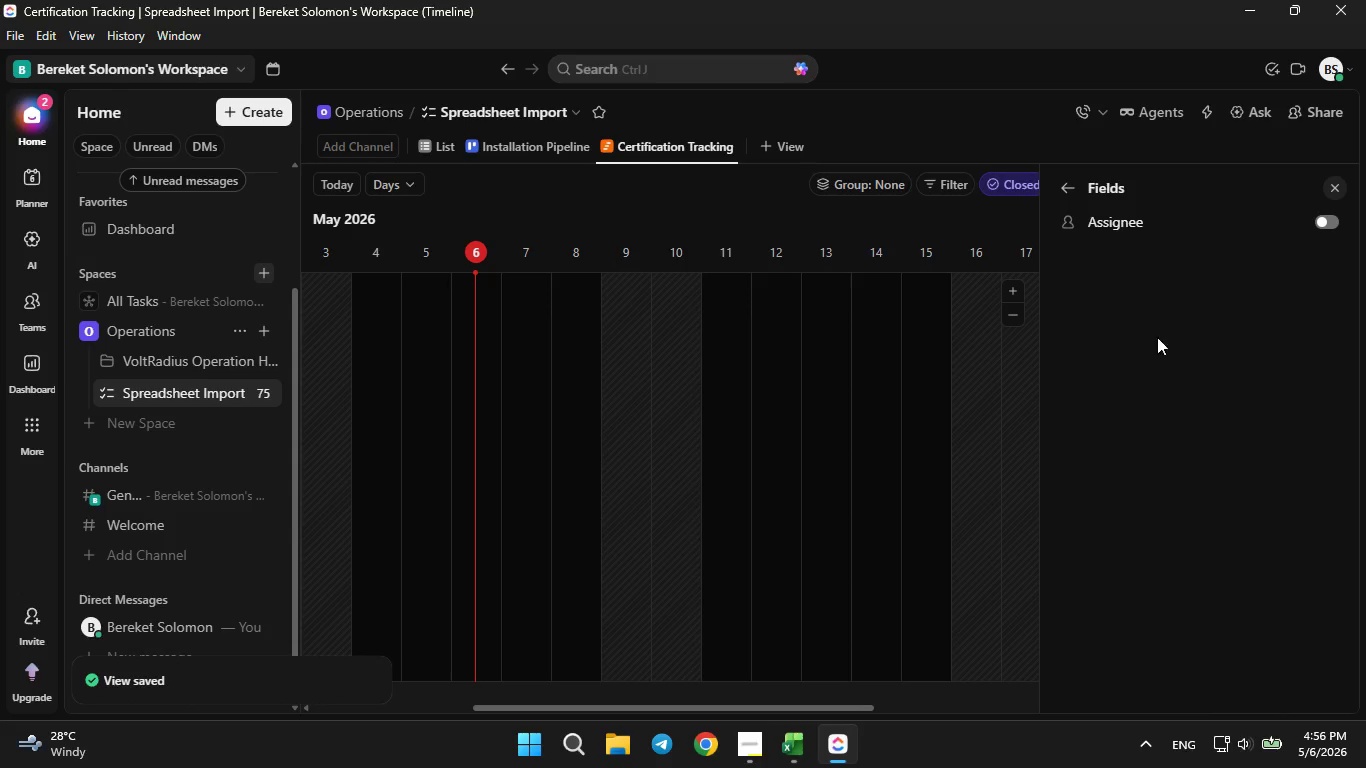 
left_click([1078, 184])
 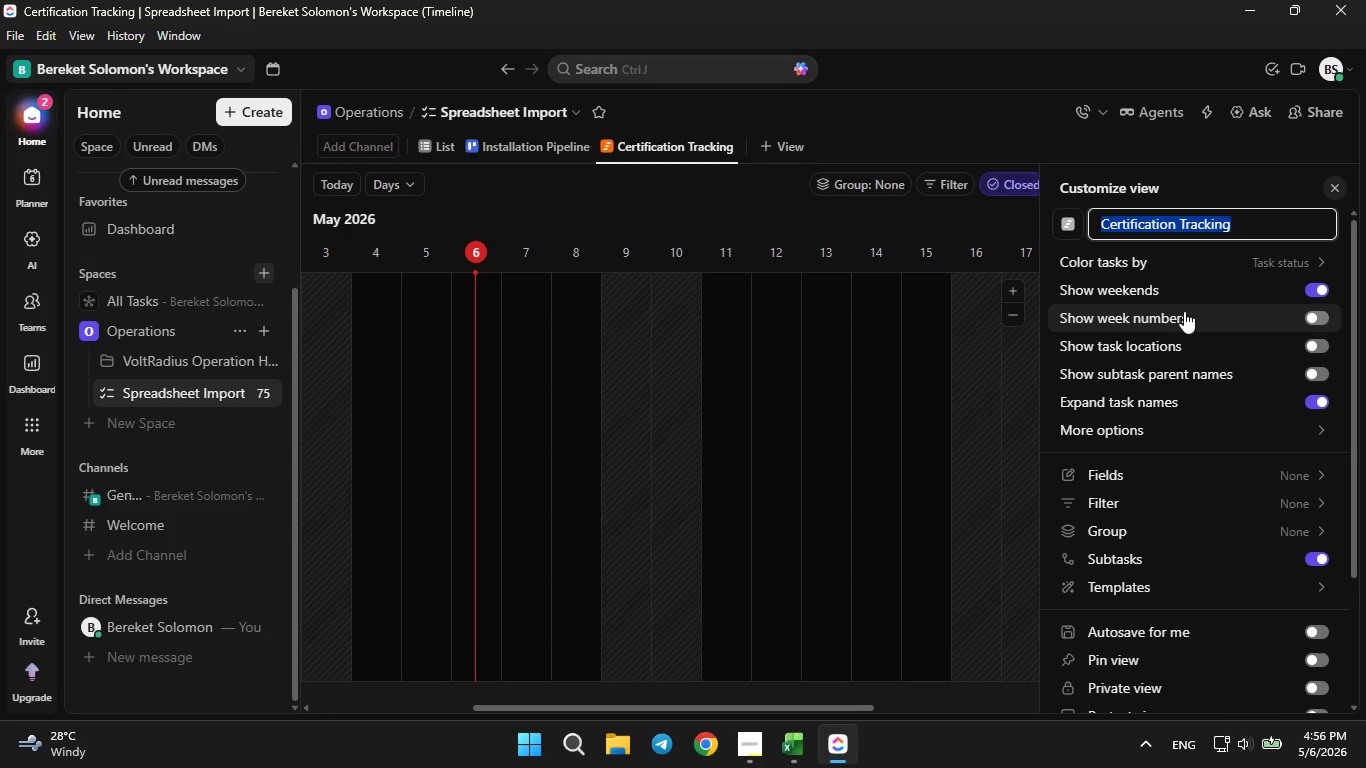 
left_click([1167, 265])
 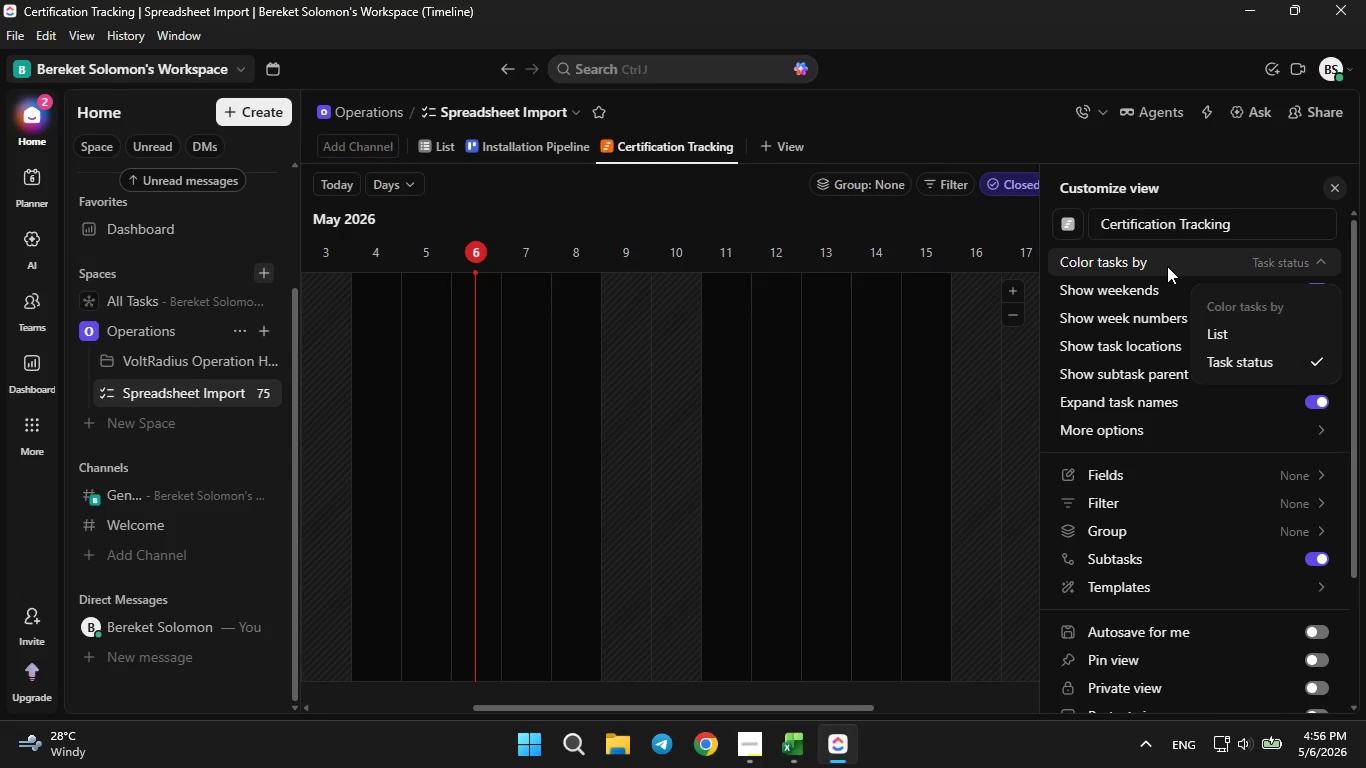 
left_click([1167, 266])
 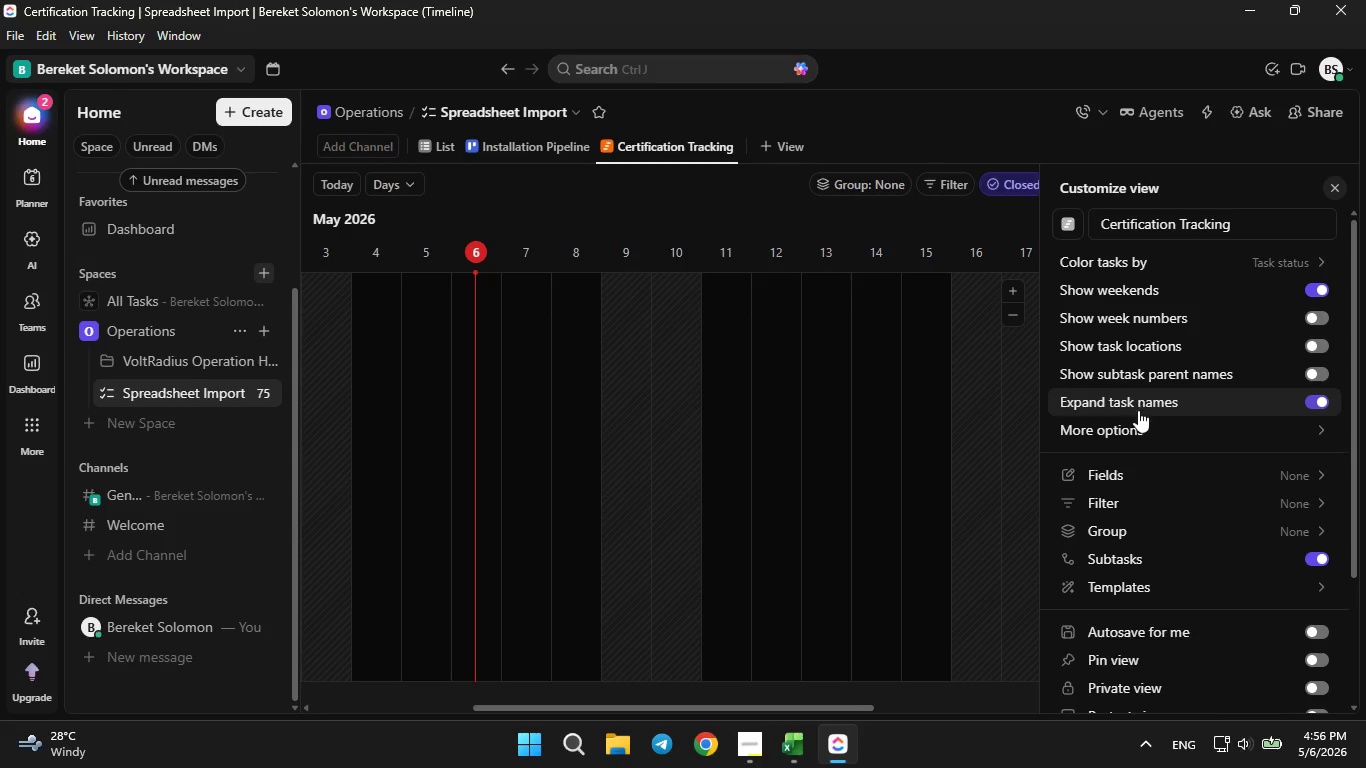 
mouse_move([1147, 455])
 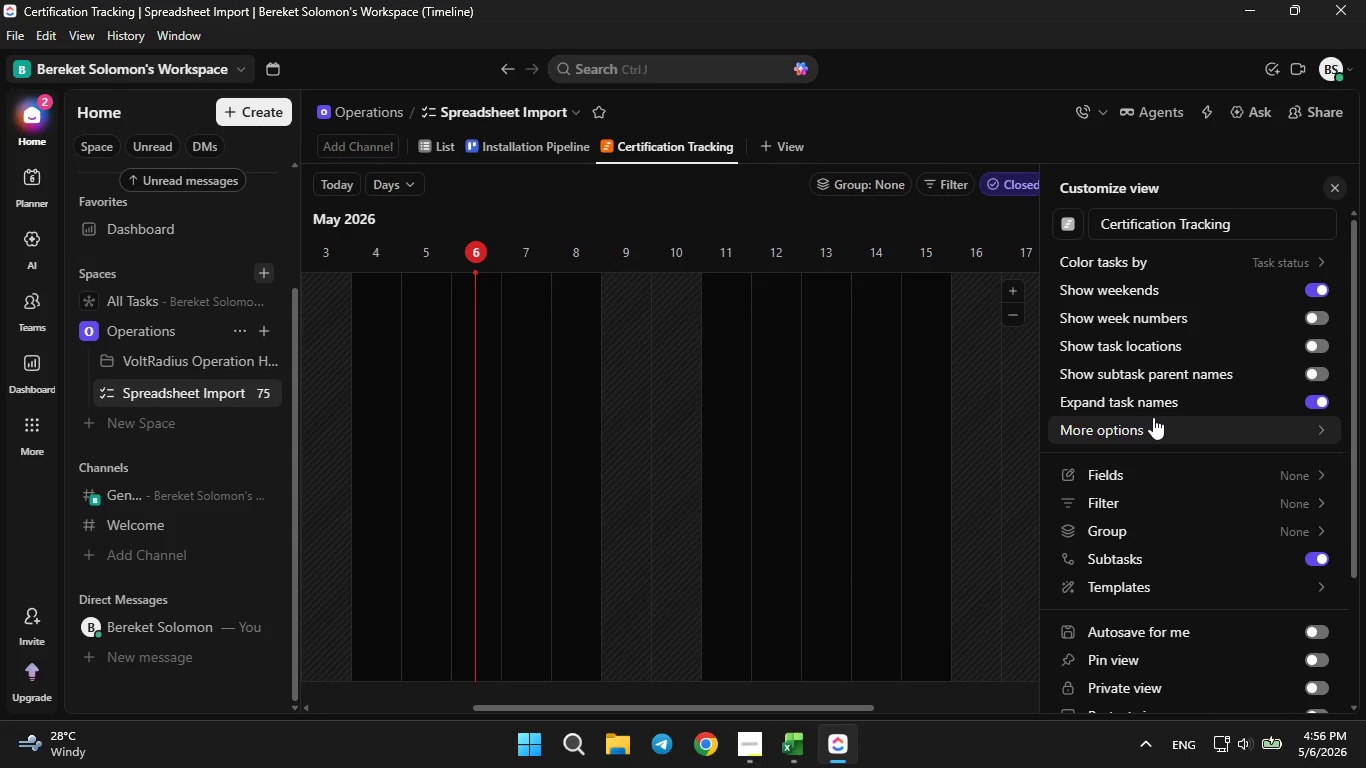 
left_click([1153, 417])
 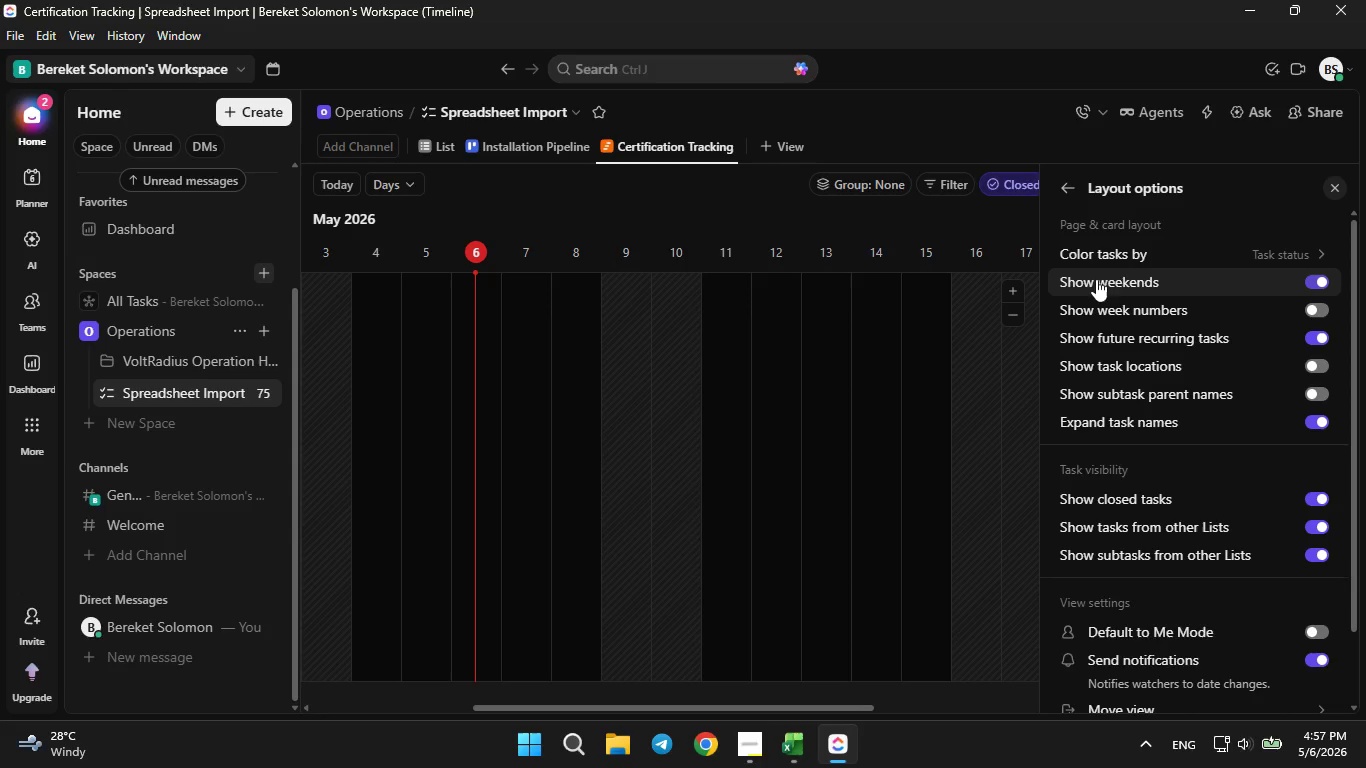 
wait(6.09)
 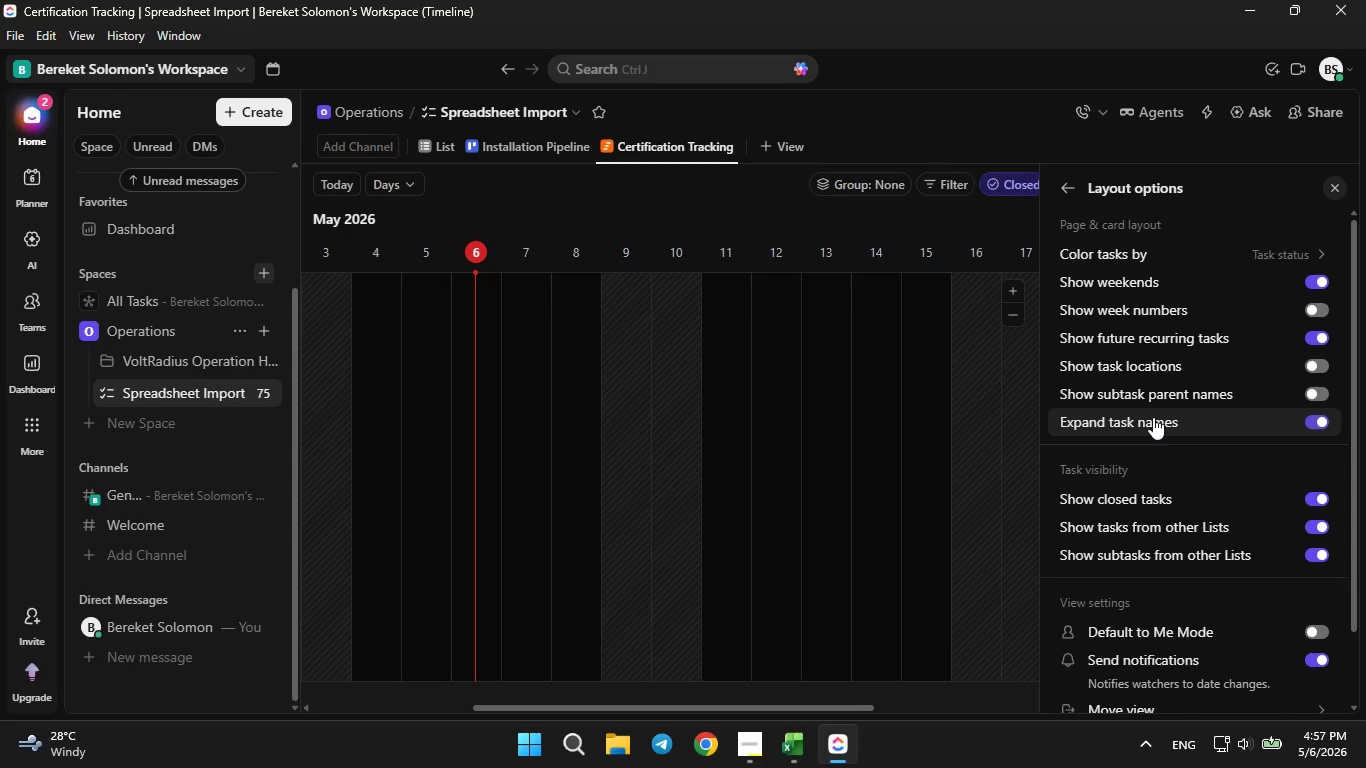 
left_click([1058, 191])
 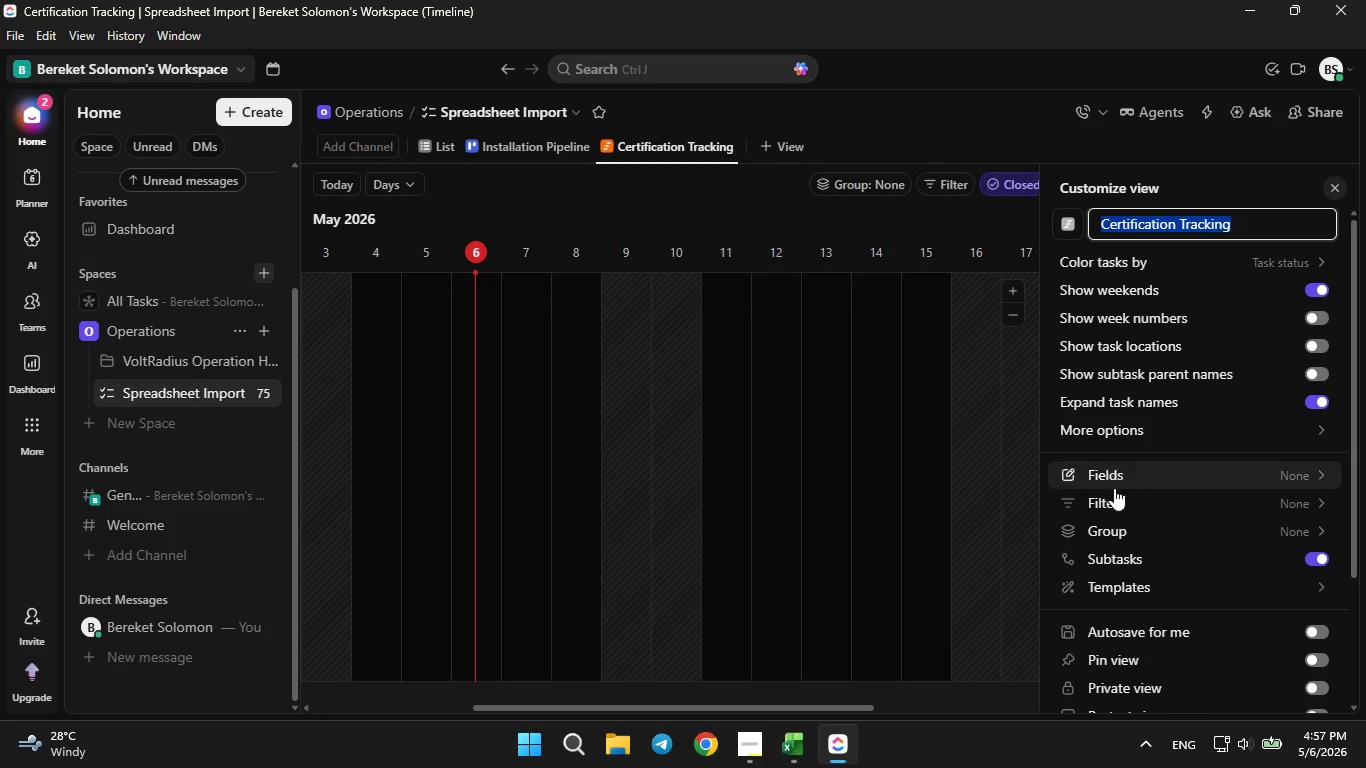 
left_click([1118, 534])
 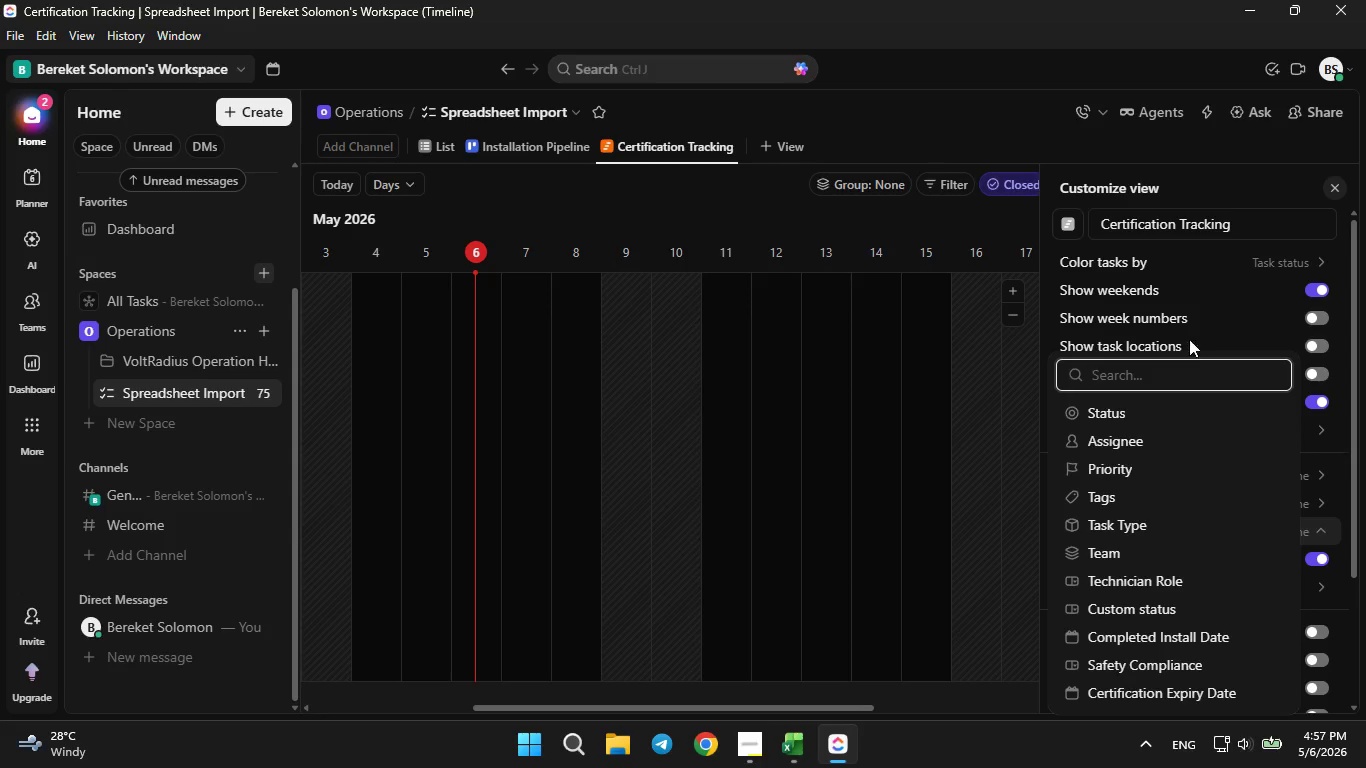 
left_click([1188, 321])
 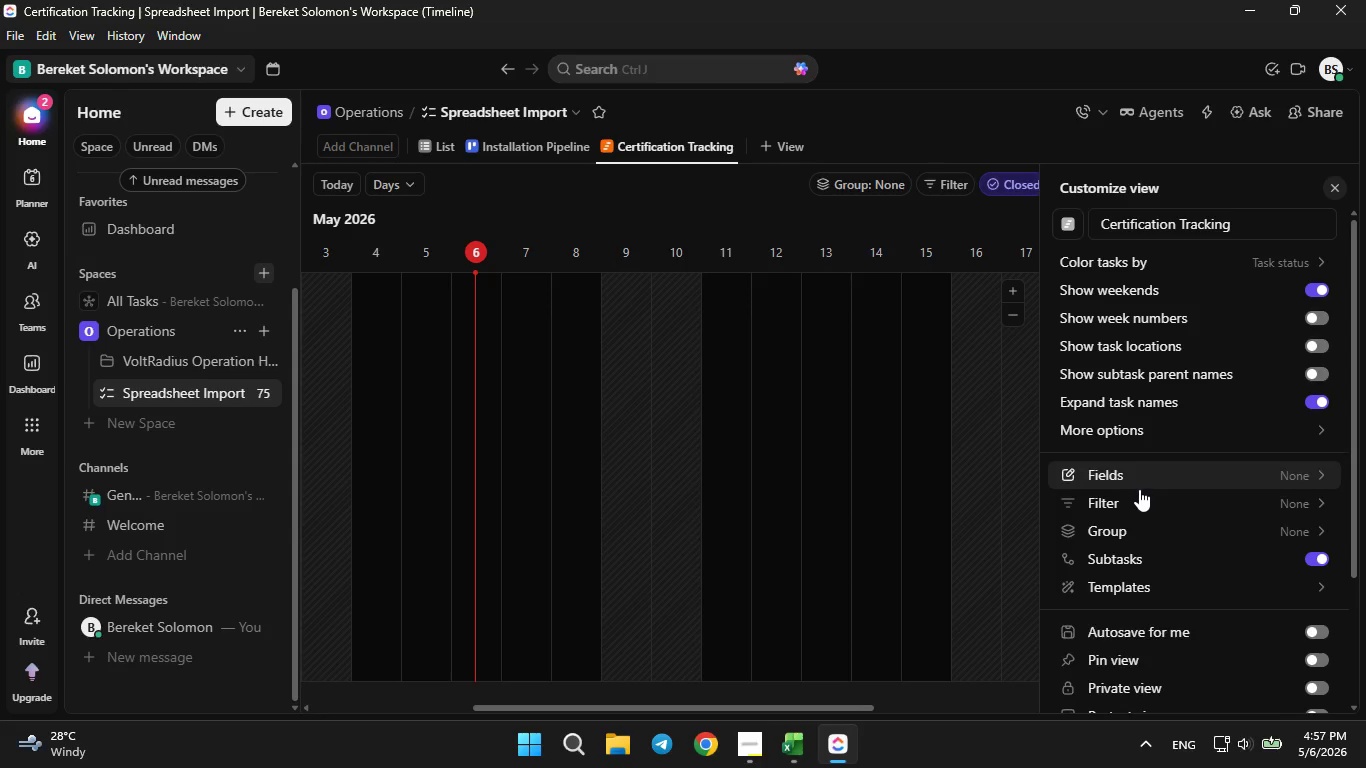 
left_click([1137, 496])
 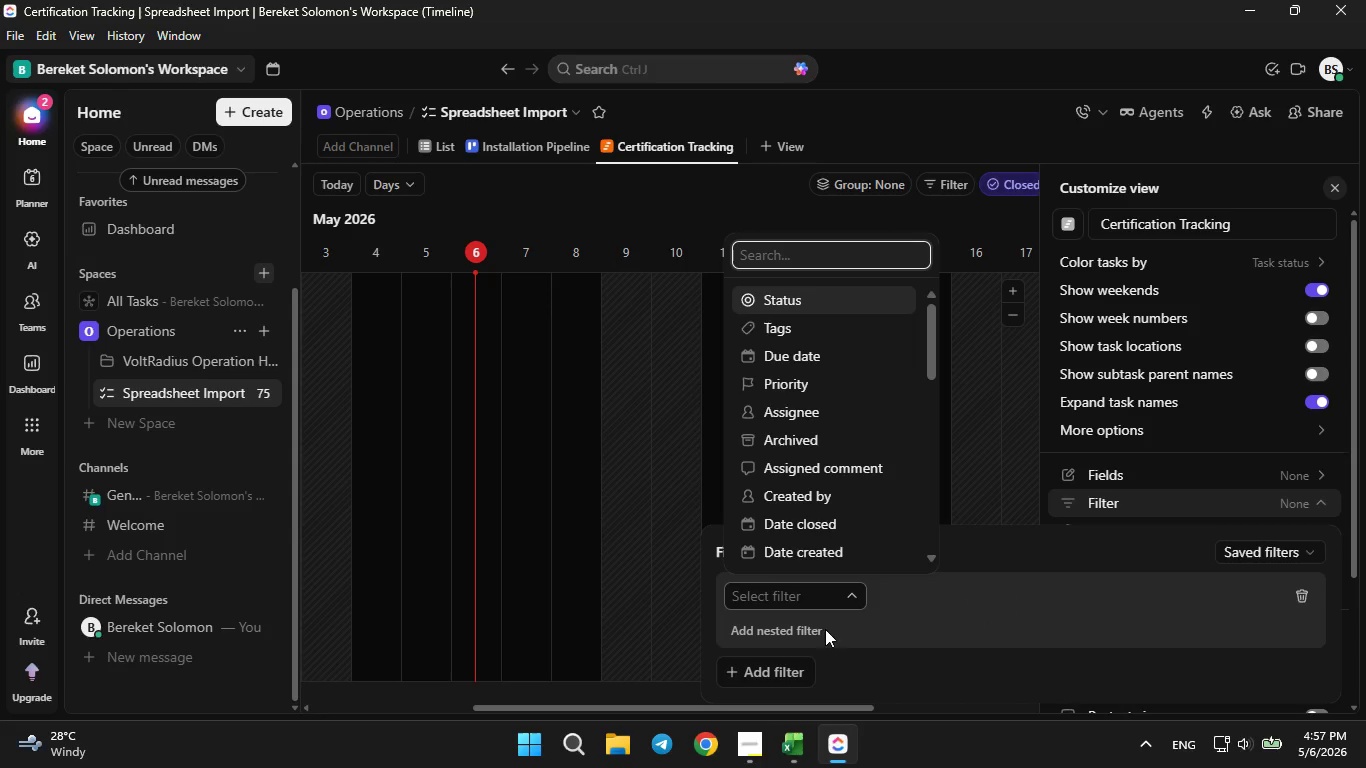 
left_click([827, 581])
 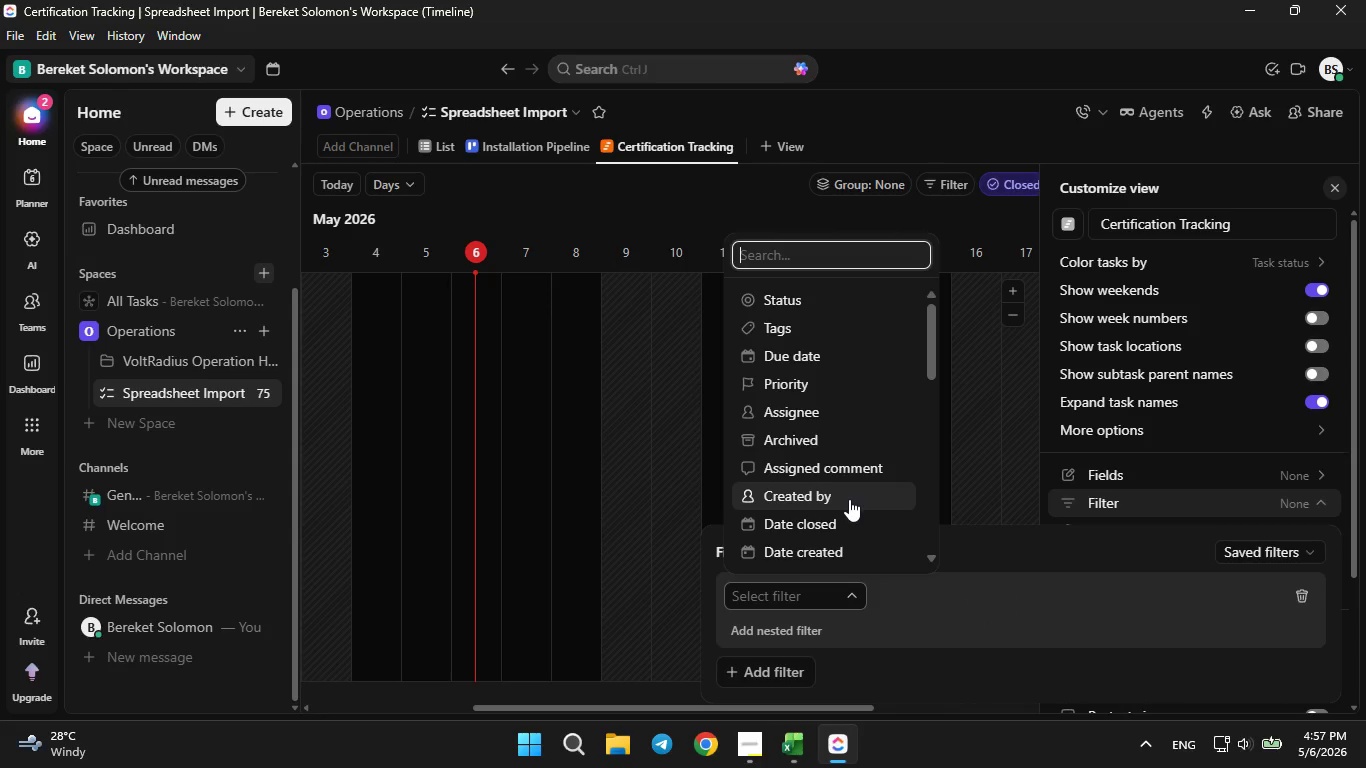 
scroll: coordinate [849, 503], scroll_direction: down, amount: 1.0
 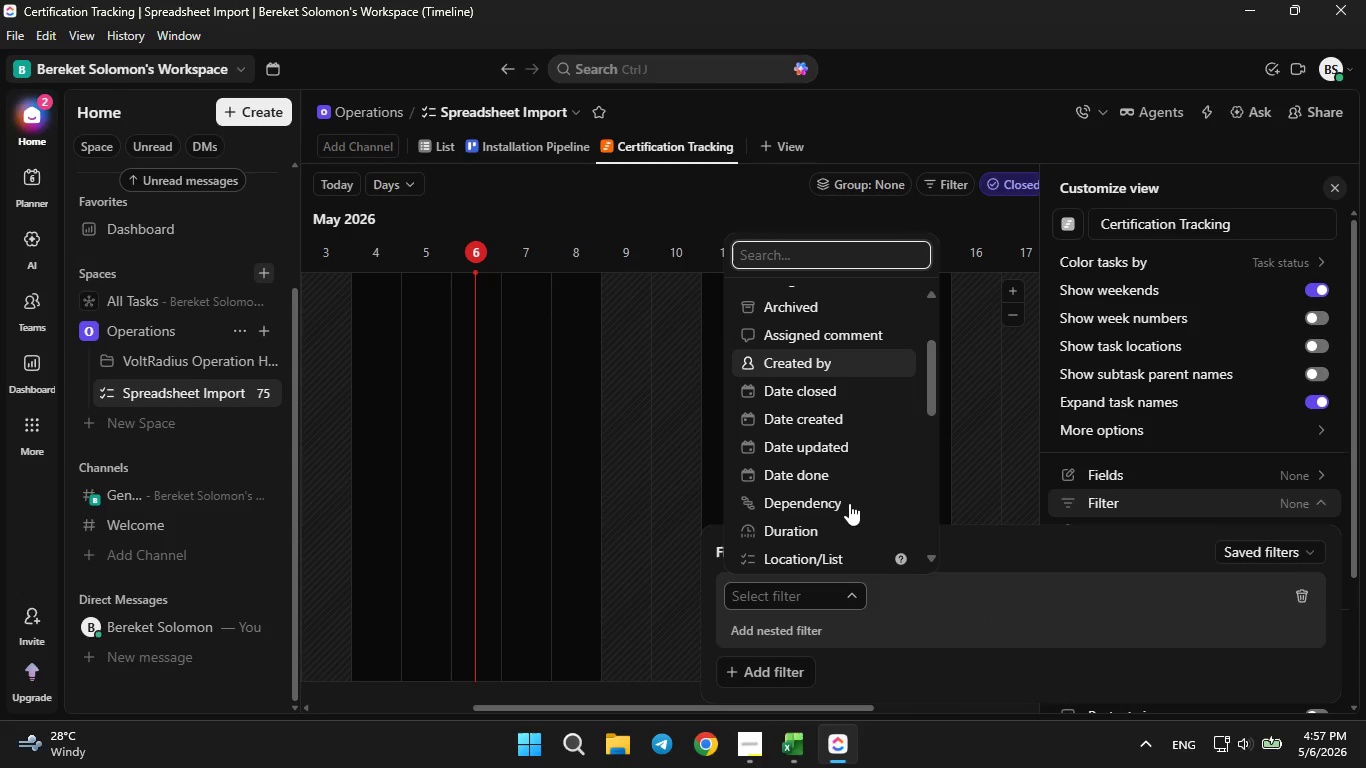 
scroll: coordinate [849, 503], scroll_direction: up, amount: 2.0
 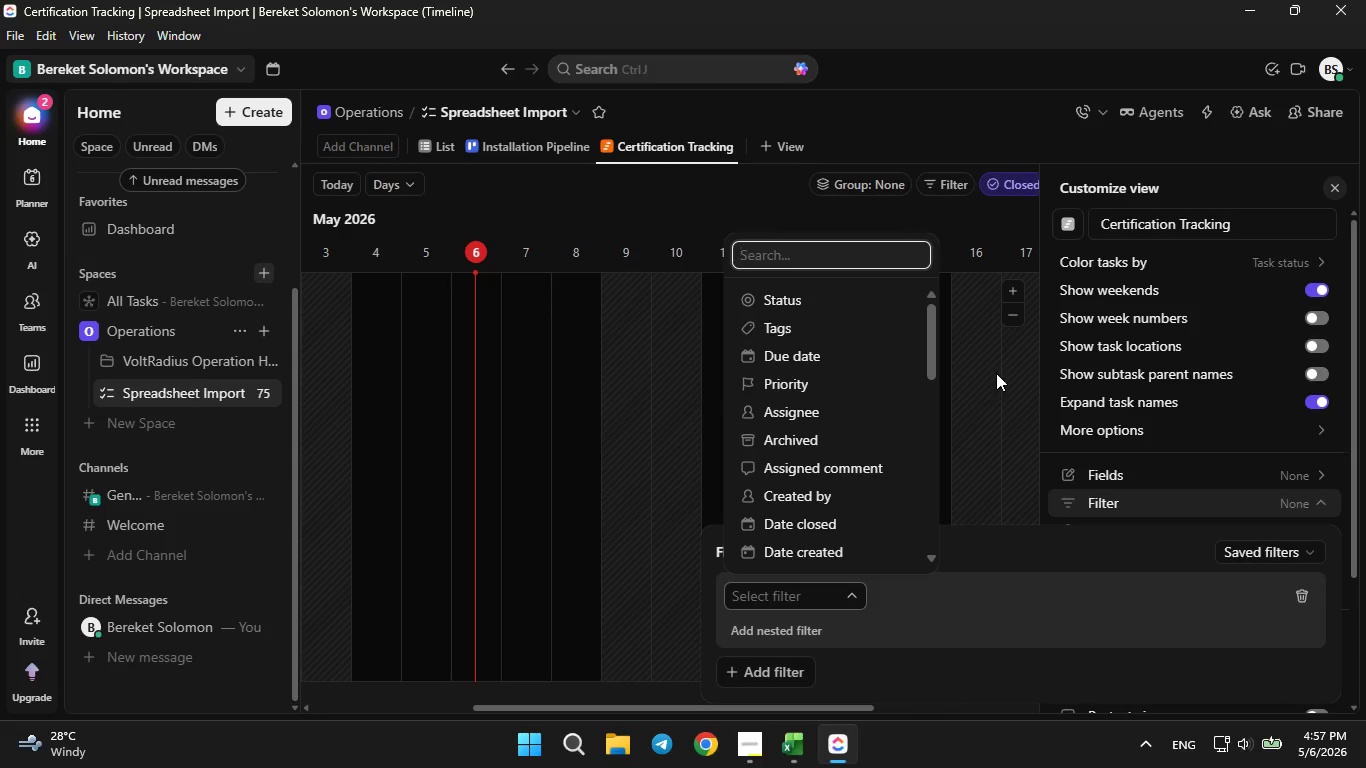 
left_click([998, 366])
 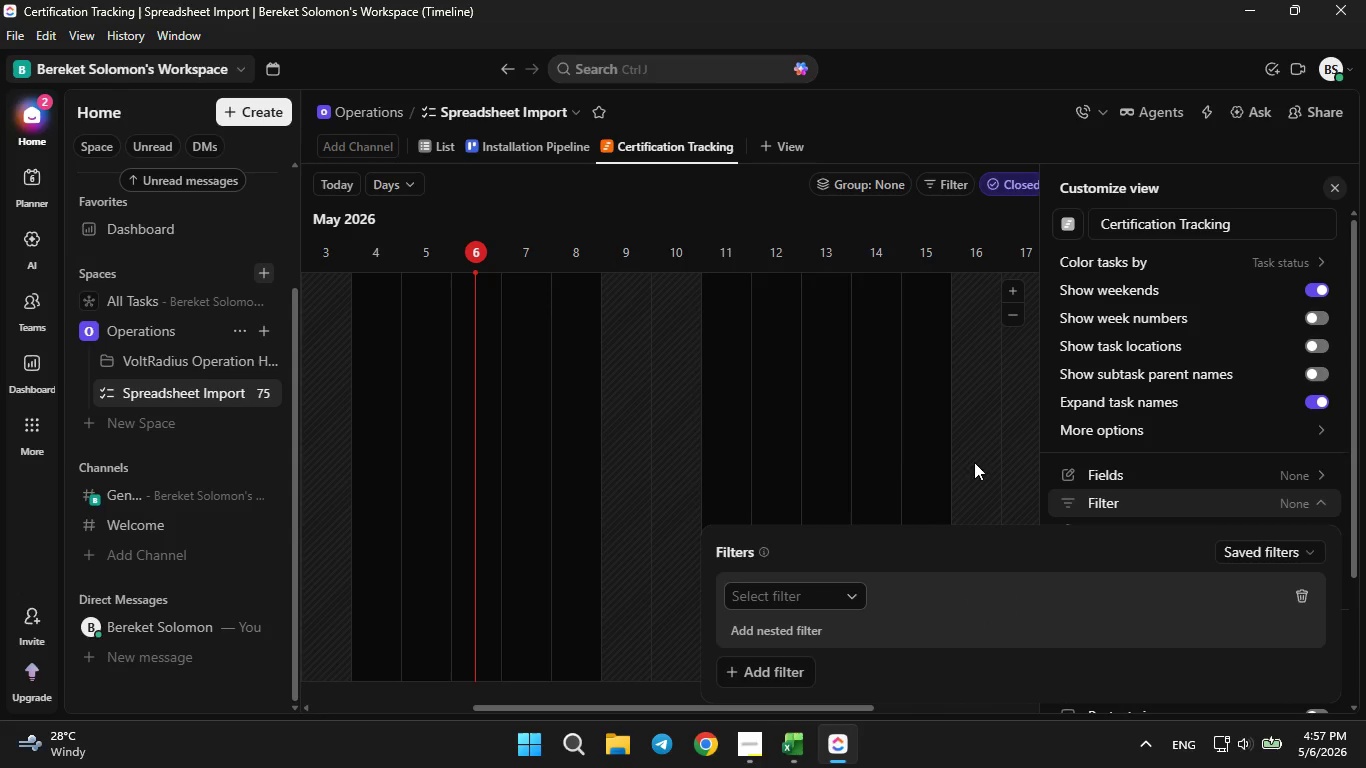 
left_click([962, 432])
 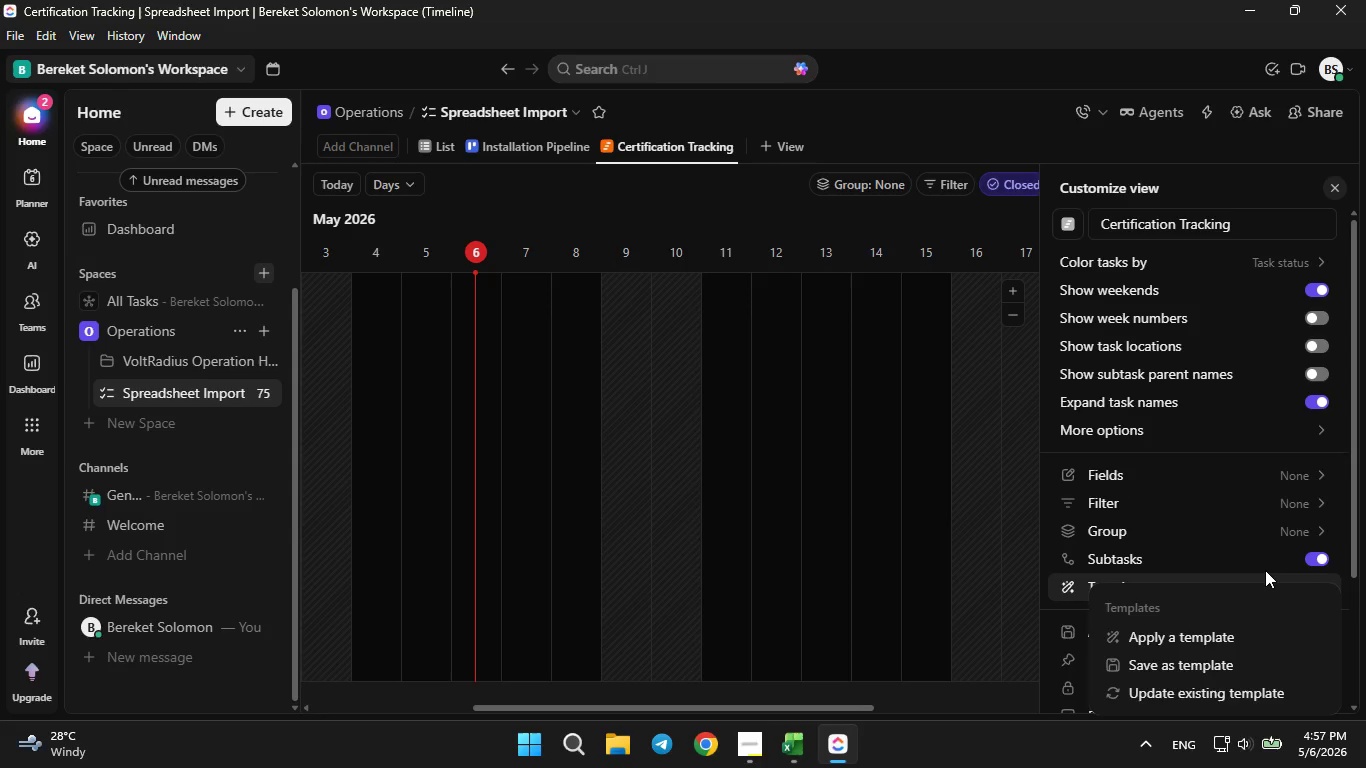 
scroll: coordinate [1102, 558], scroll_direction: down, amount: 1.0
 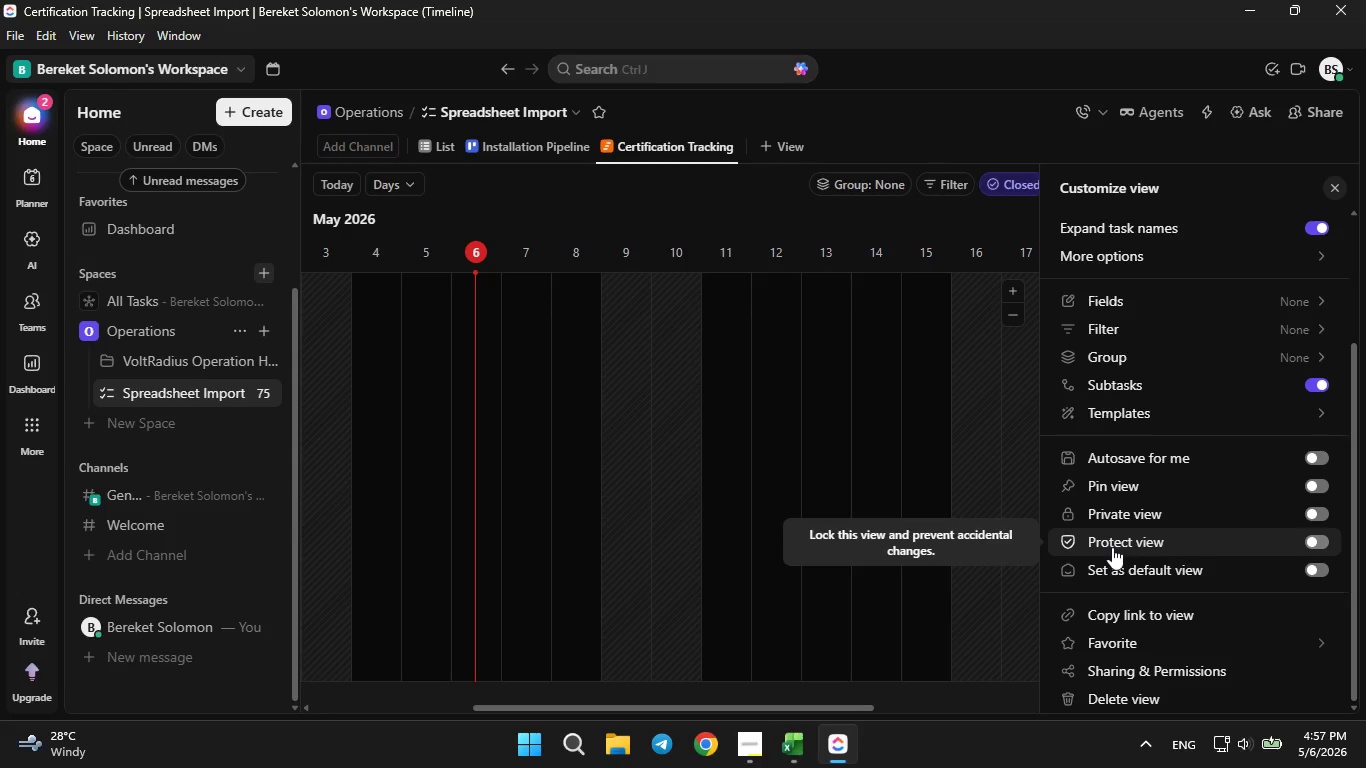 
scroll: coordinate [1112, 547], scroll_direction: up, amount: 3.0
 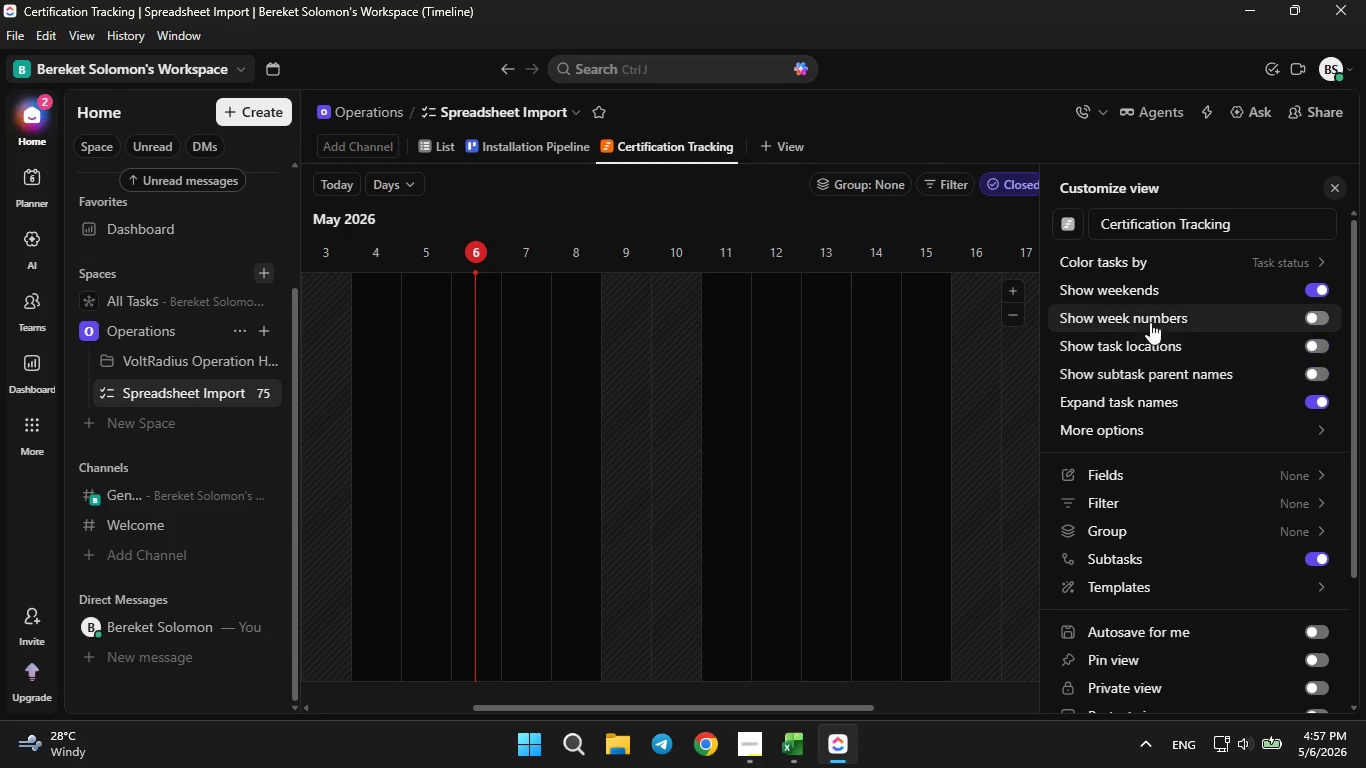 
left_click([989, 221])
 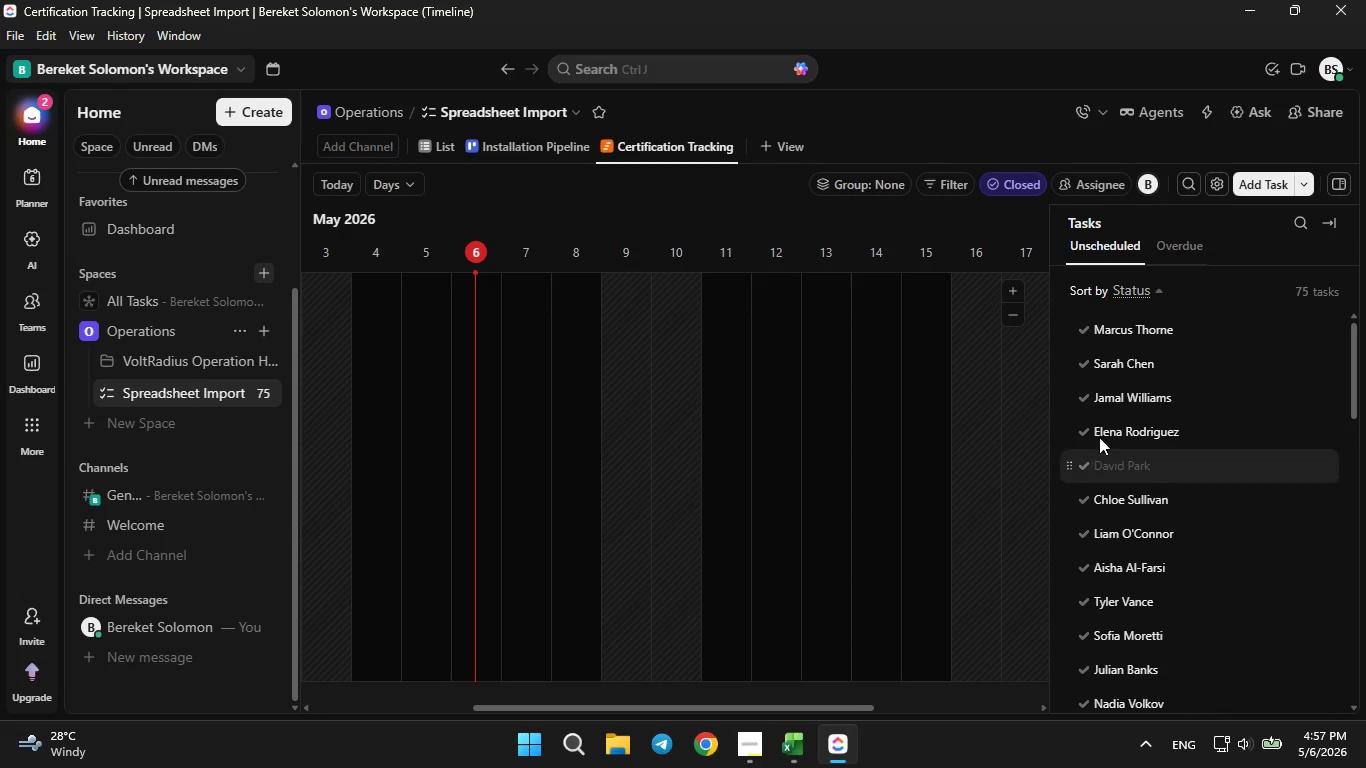 
left_click([1134, 285])
 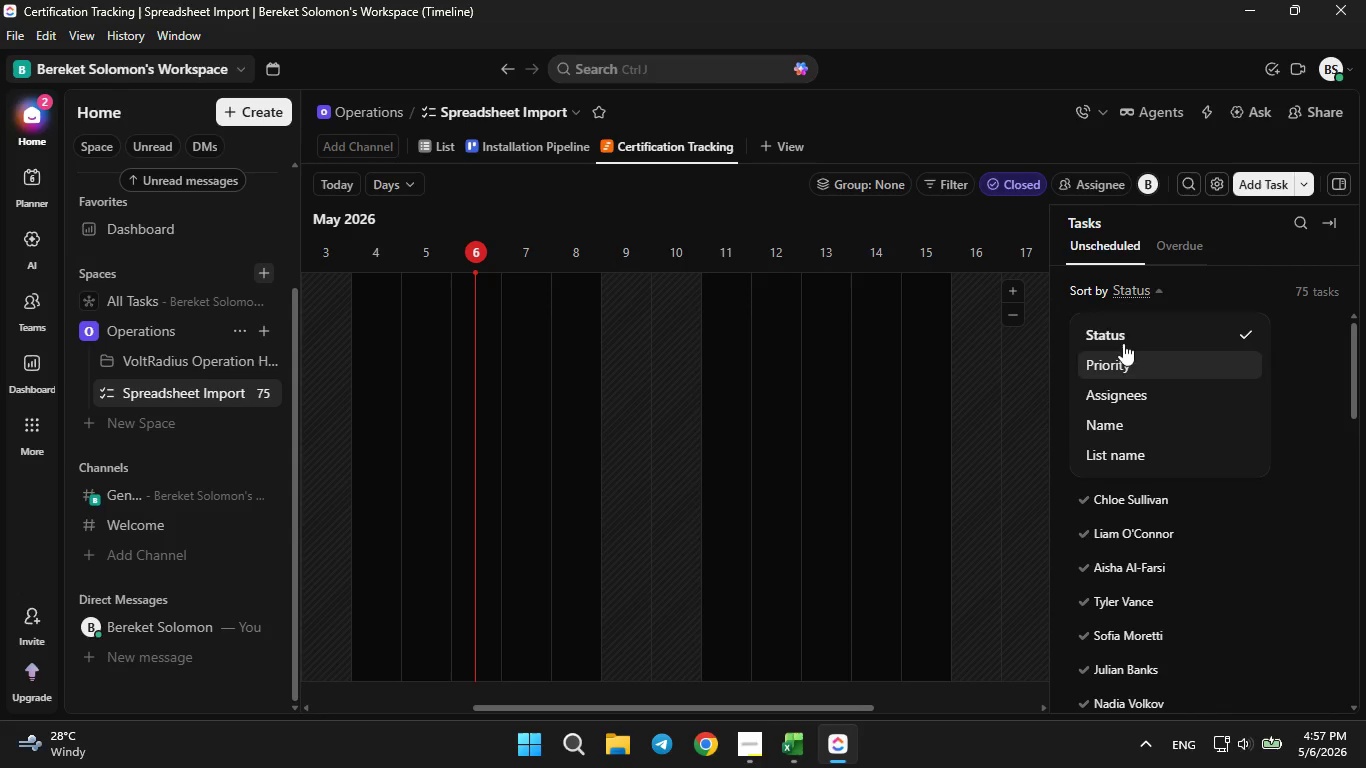 
left_click([956, 404])
 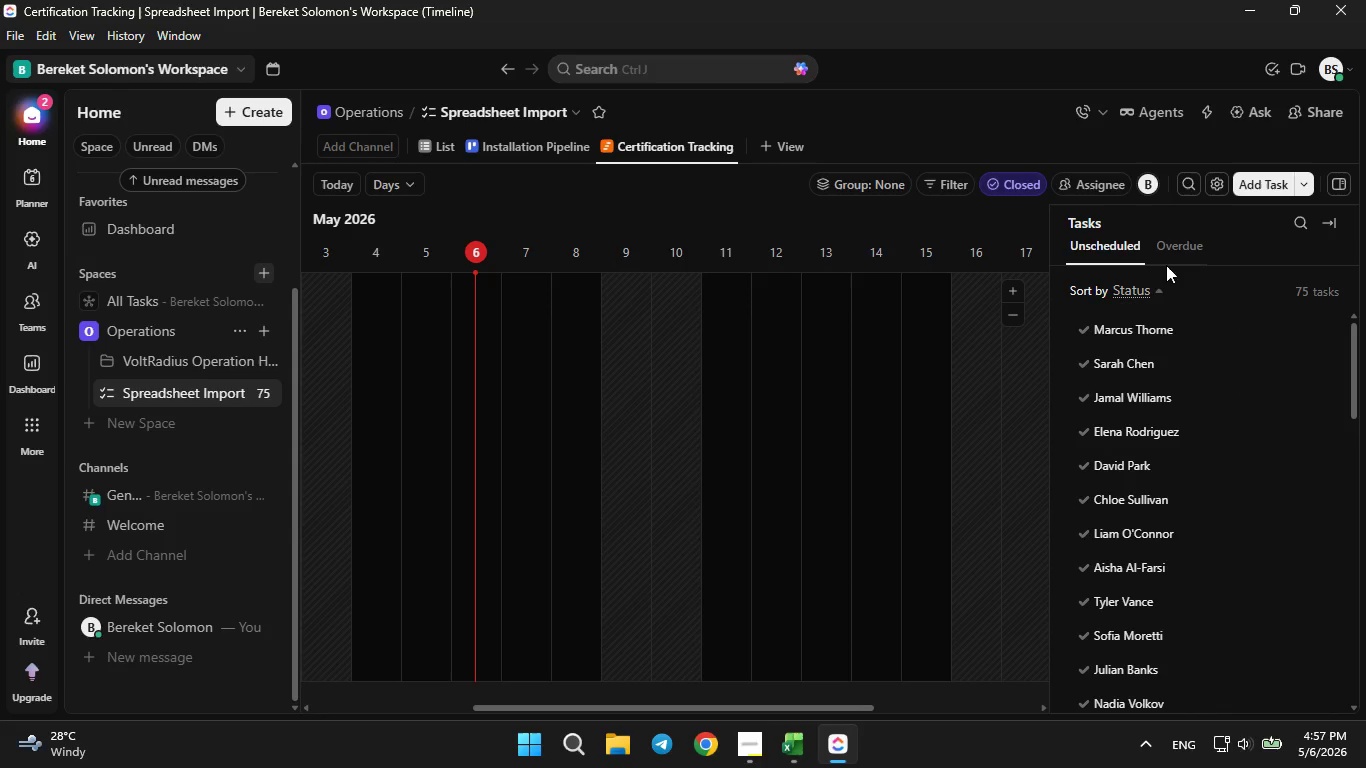 
left_click([1184, 242])
 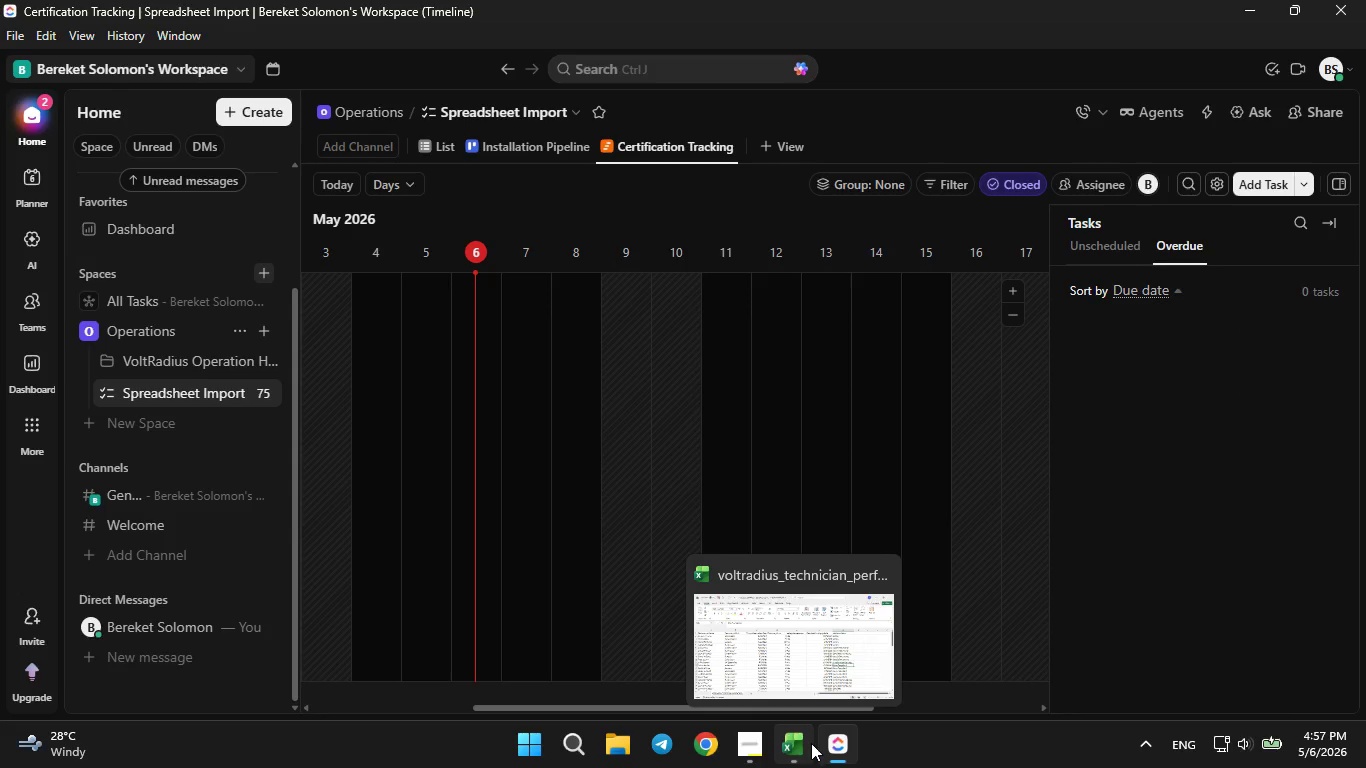 
left_click([806, 744])
 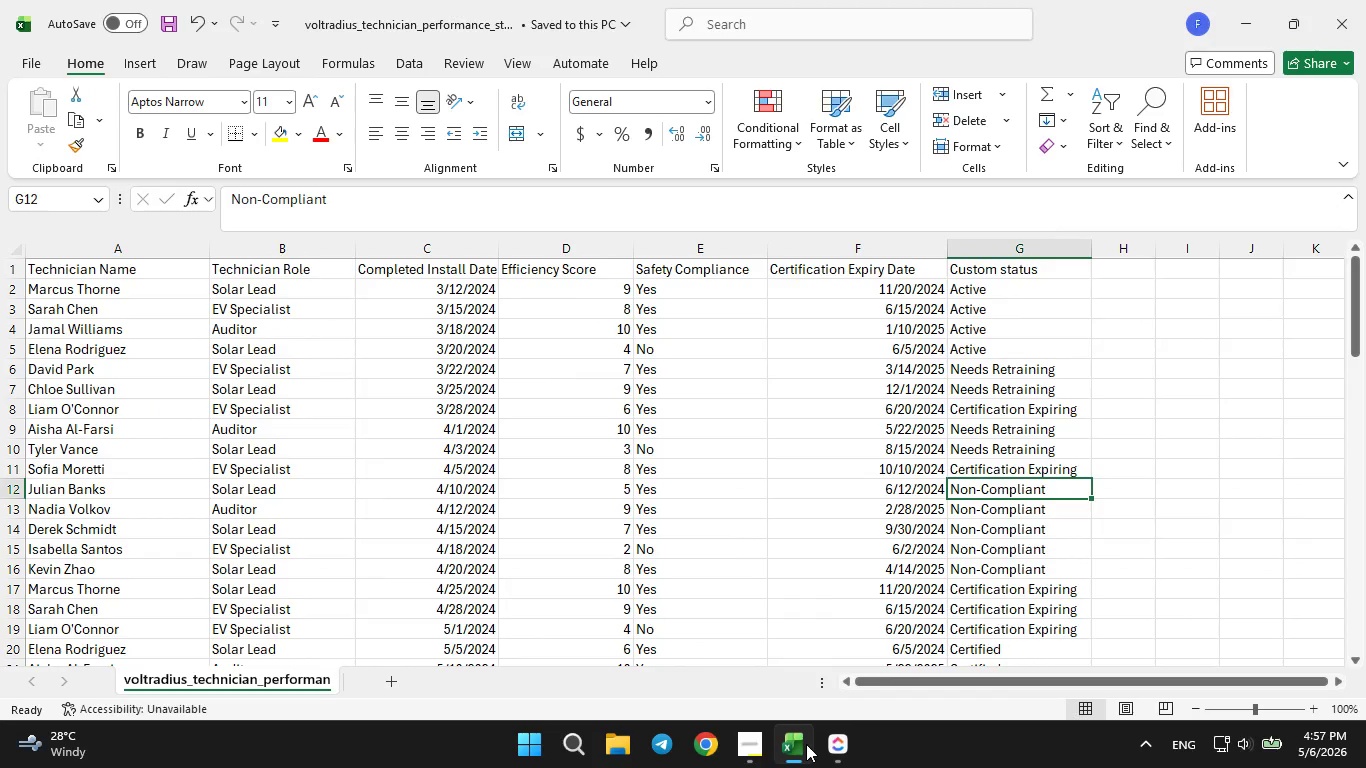 
left_click([806, 744])
 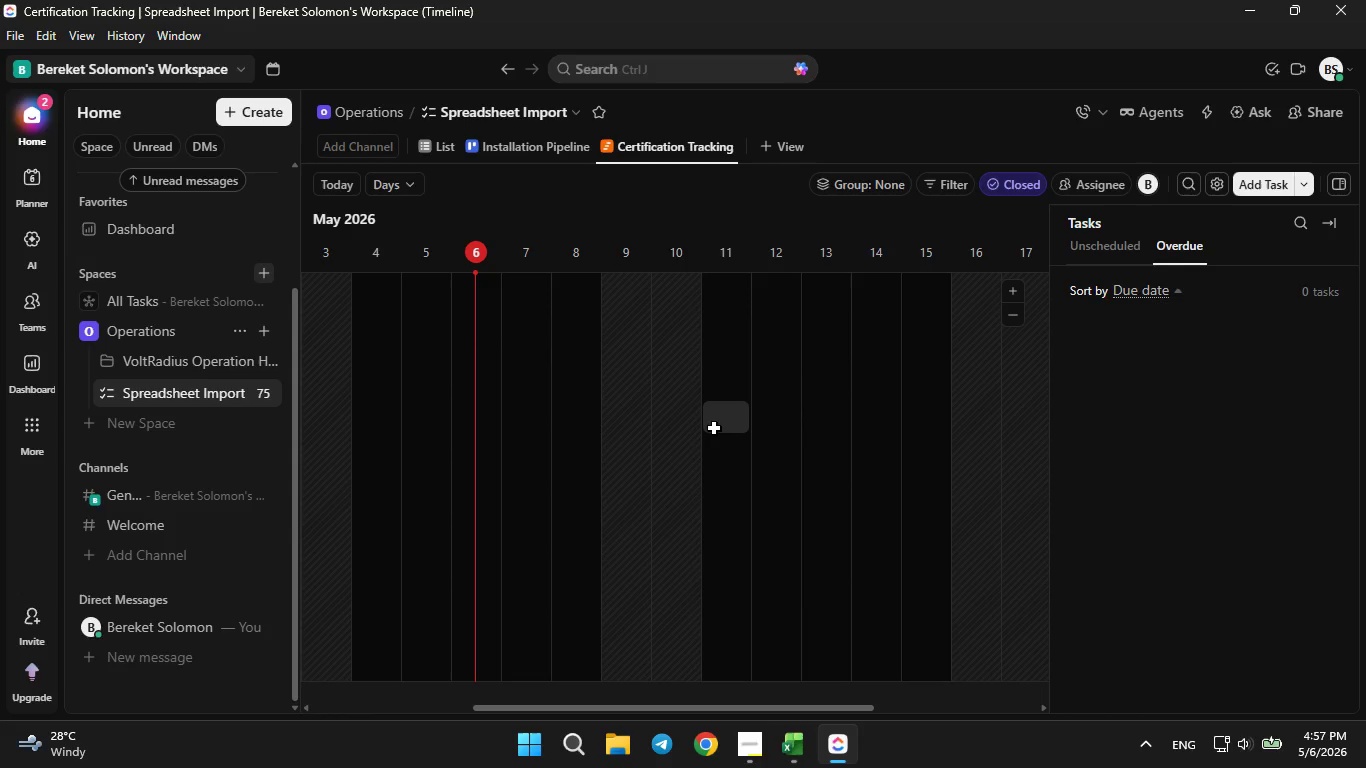 
wait(8.03)
 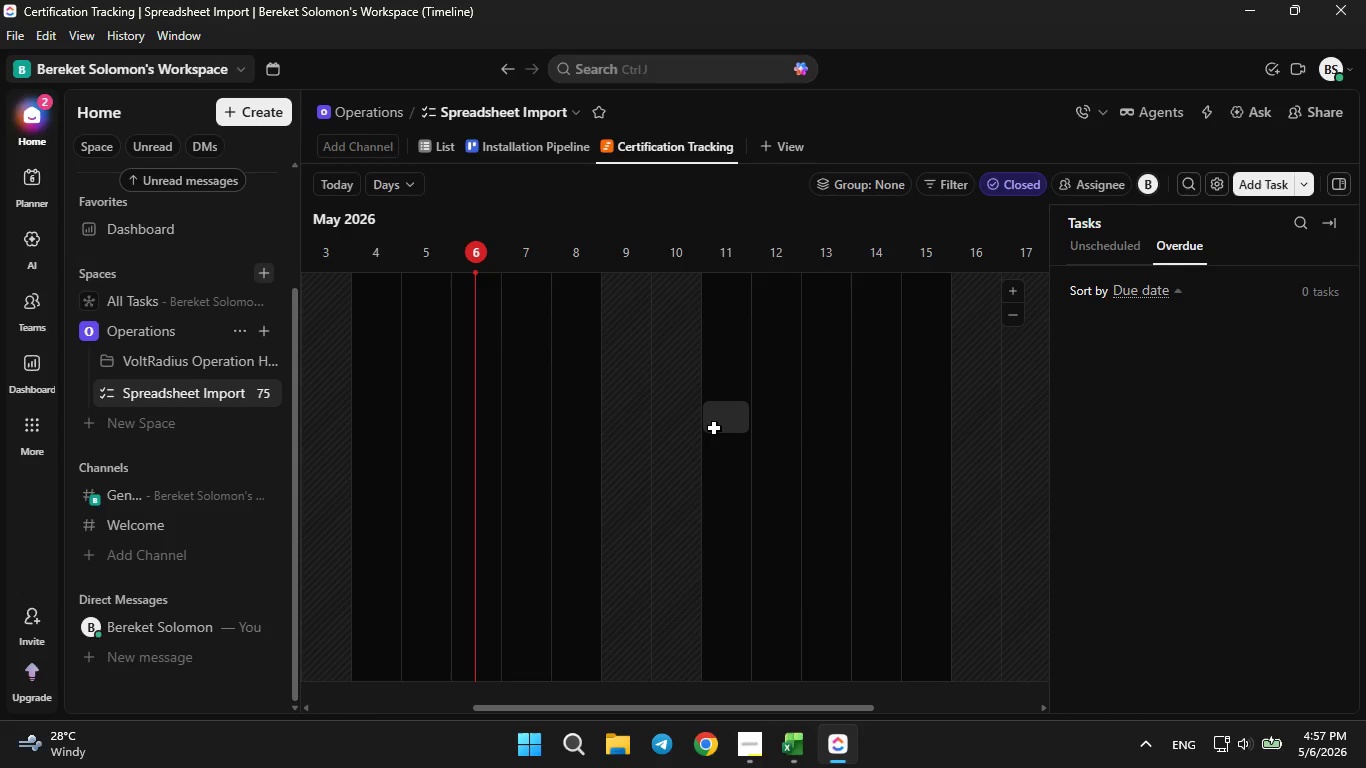 
left_click([1137, 281])
 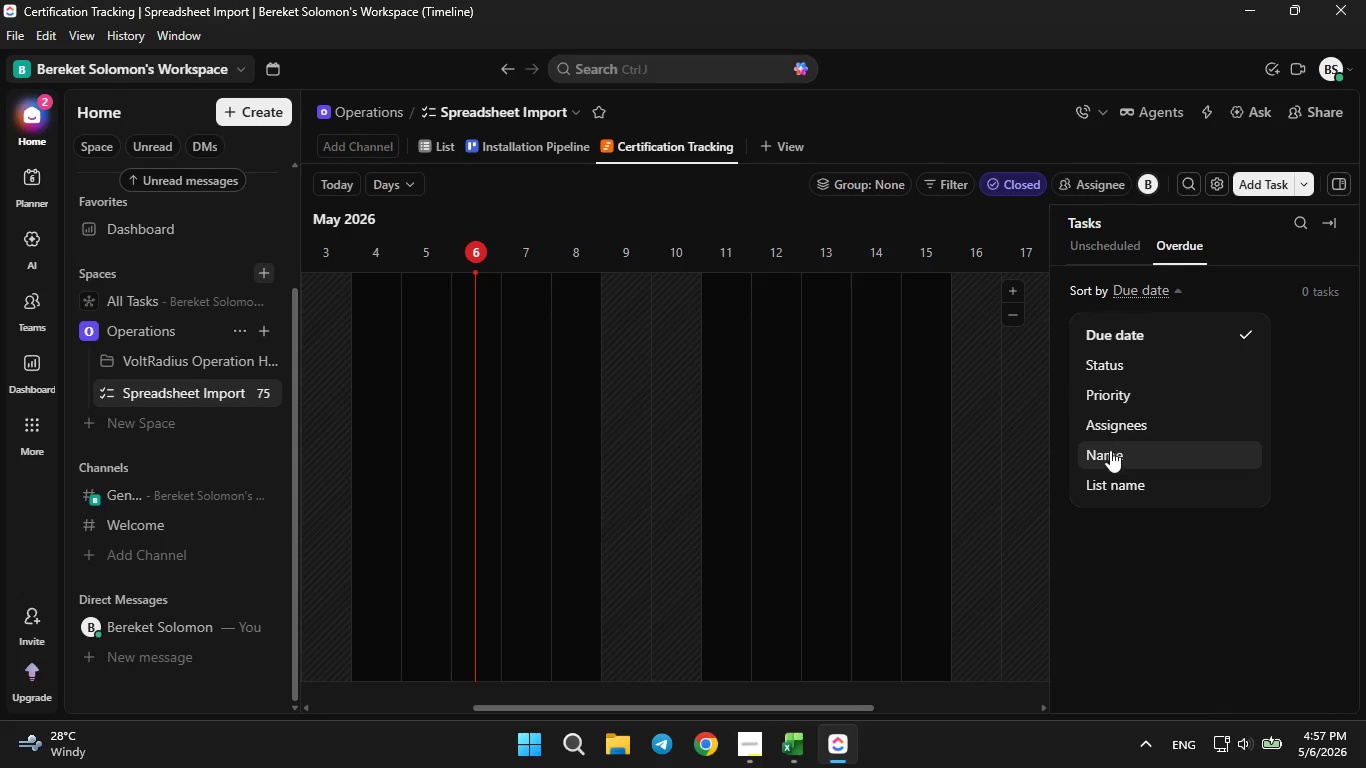 
left_click([1360, 433])
 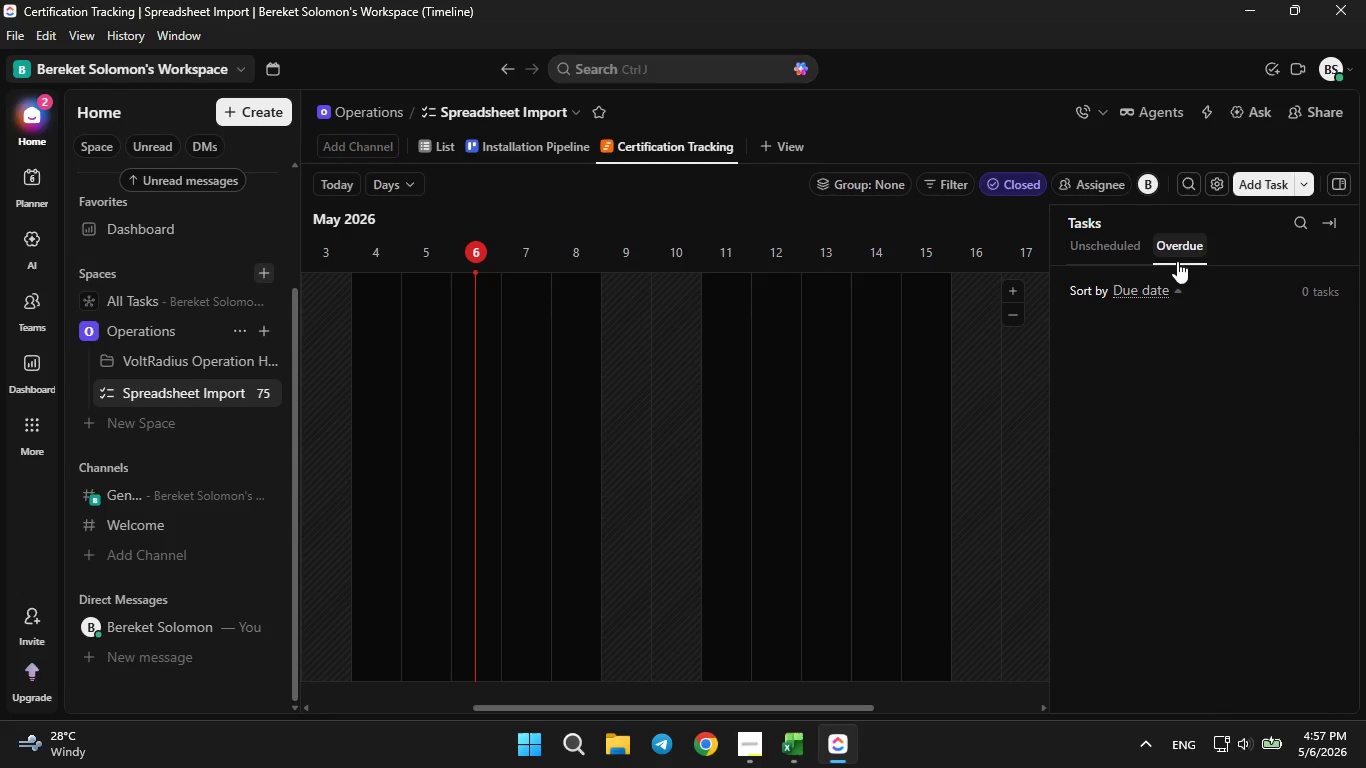 
left_click([1122, 252])
 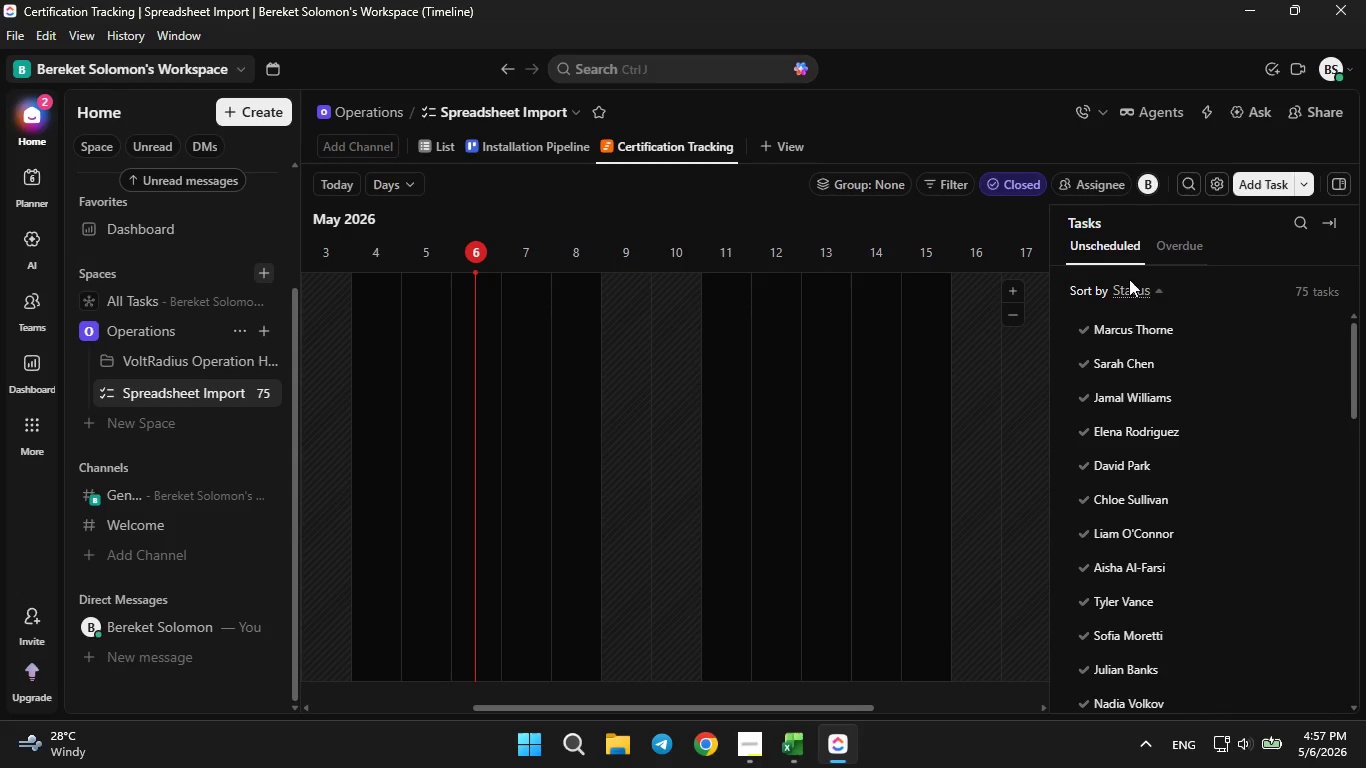 
left_click([1132, 288])
 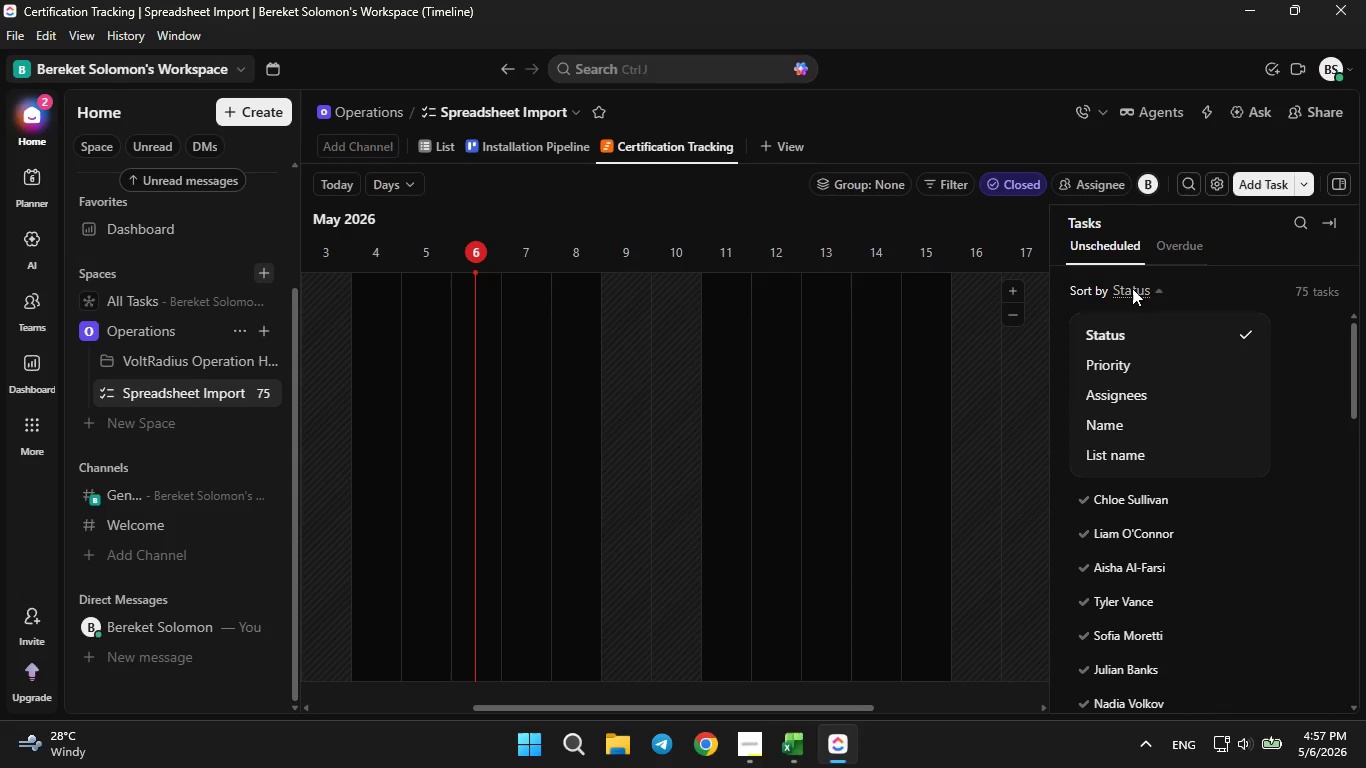 
left_click([1132, 288])
 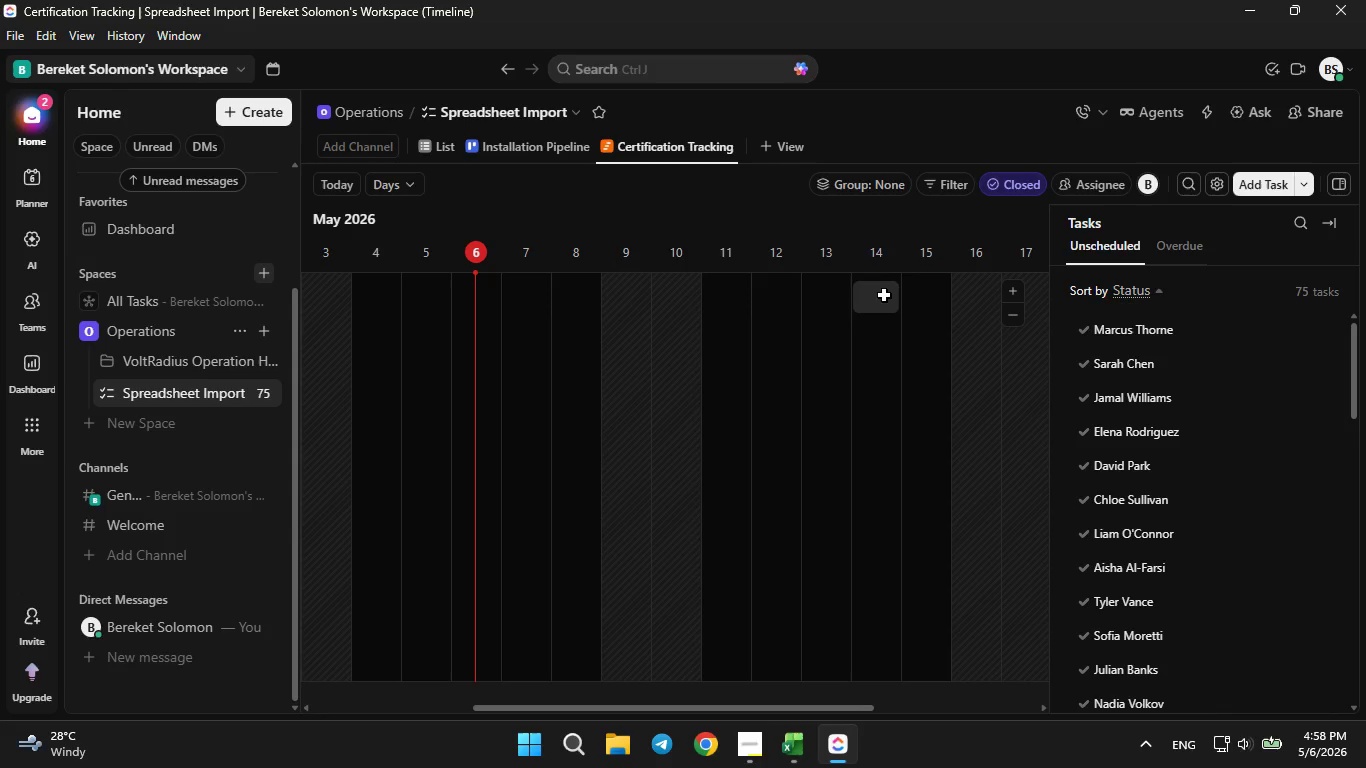 
wait(7.7)
 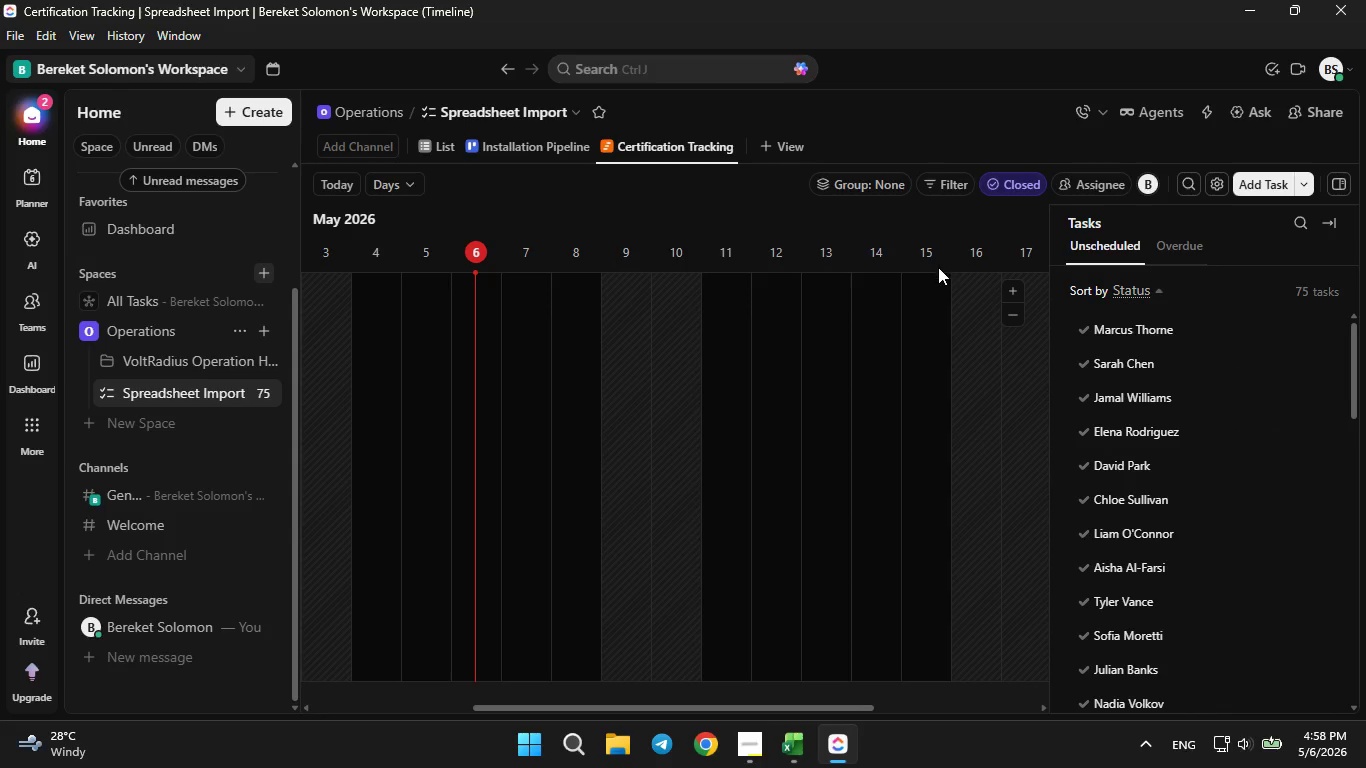 
left_click([861, 176])
 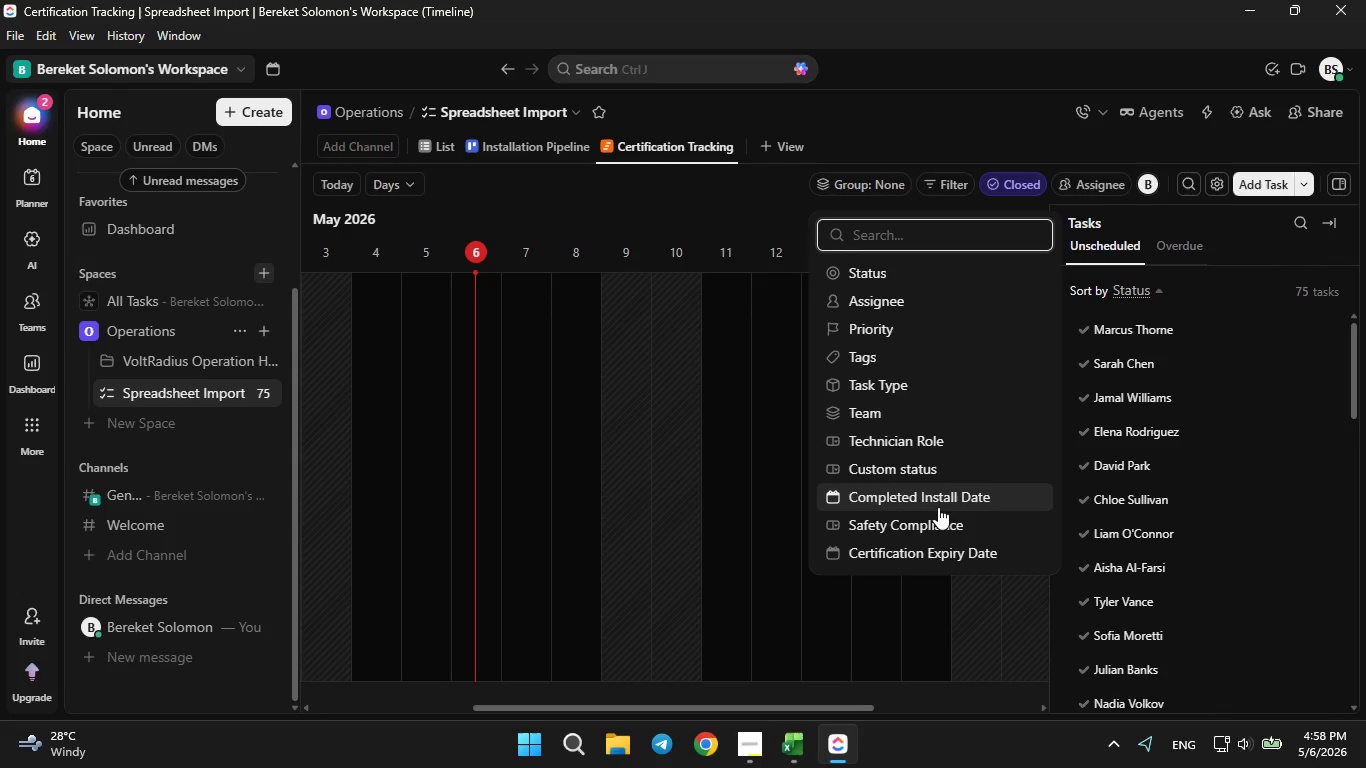 
left_click([938, 510])
 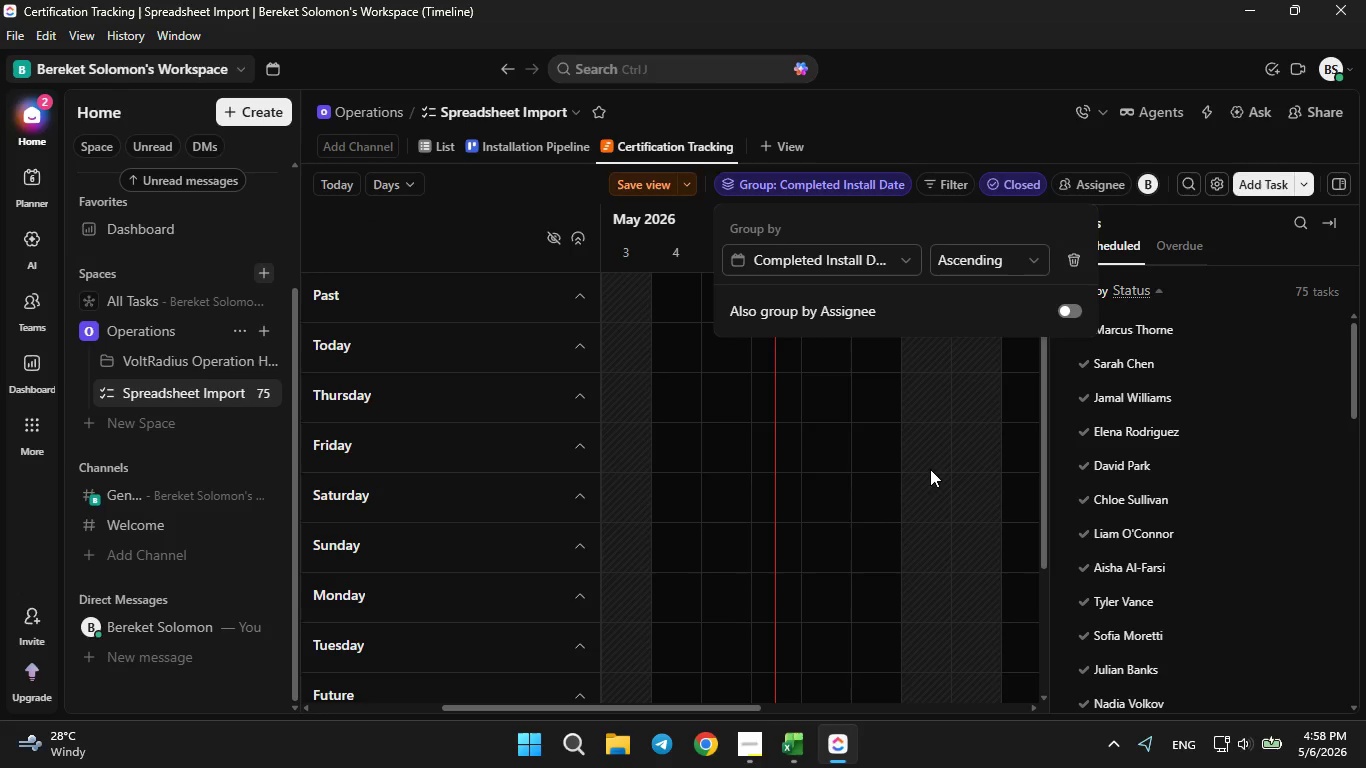 
left_click([866, 267])
 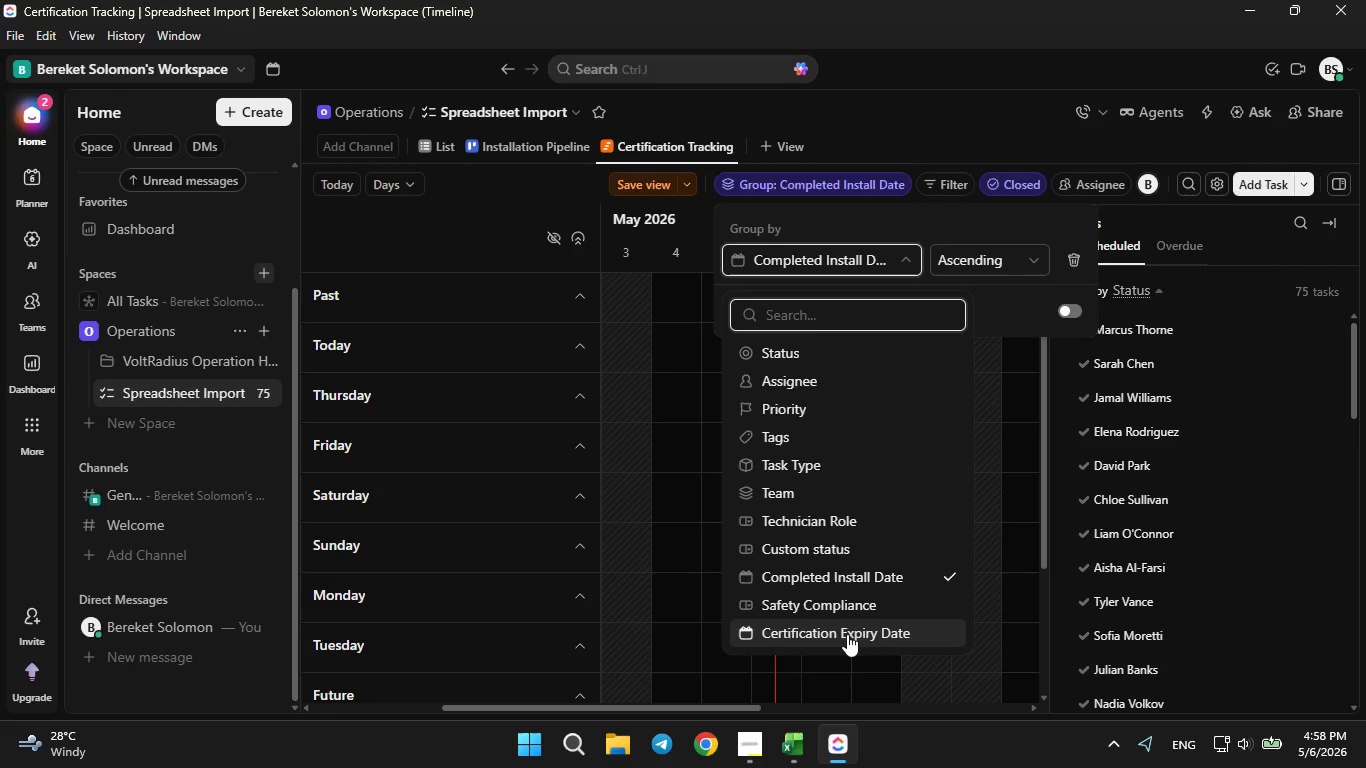 
left_click([847, 634])
 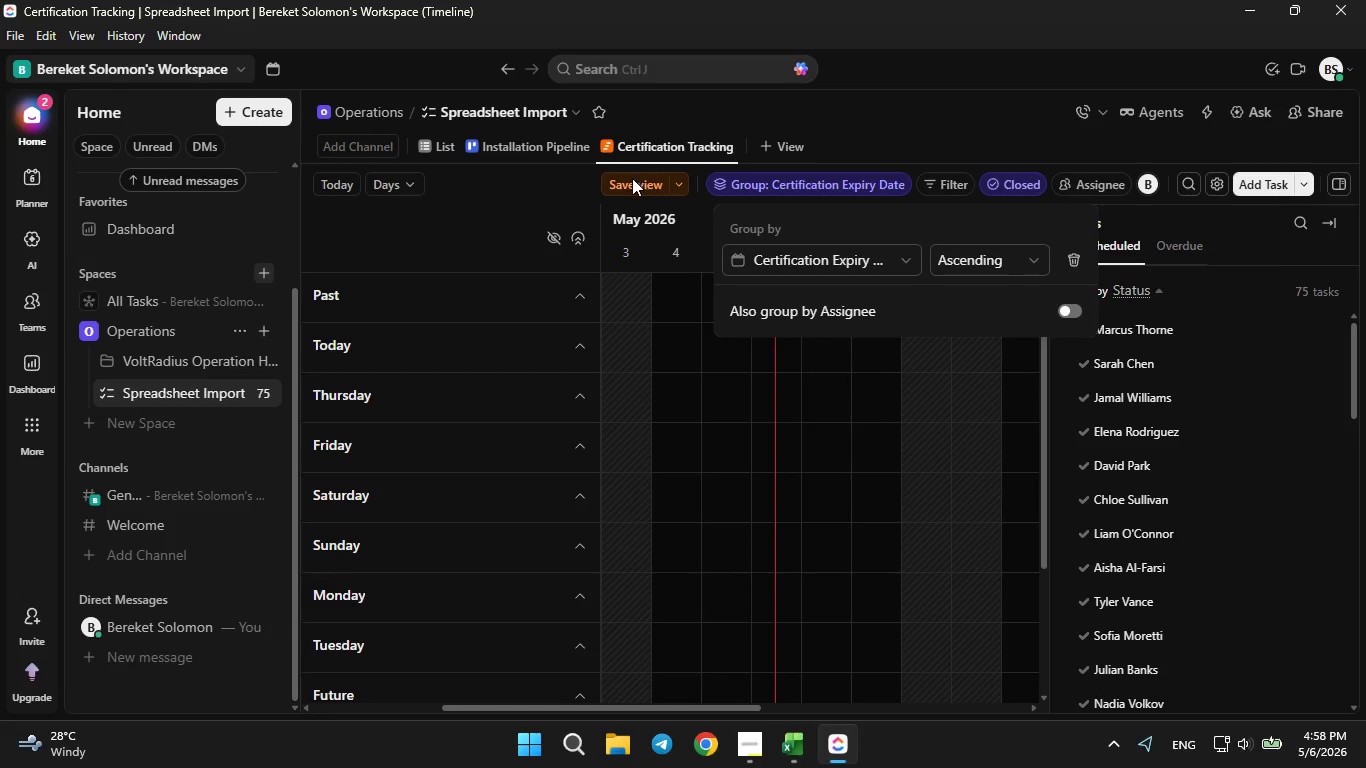 
left_click([632, 184])
 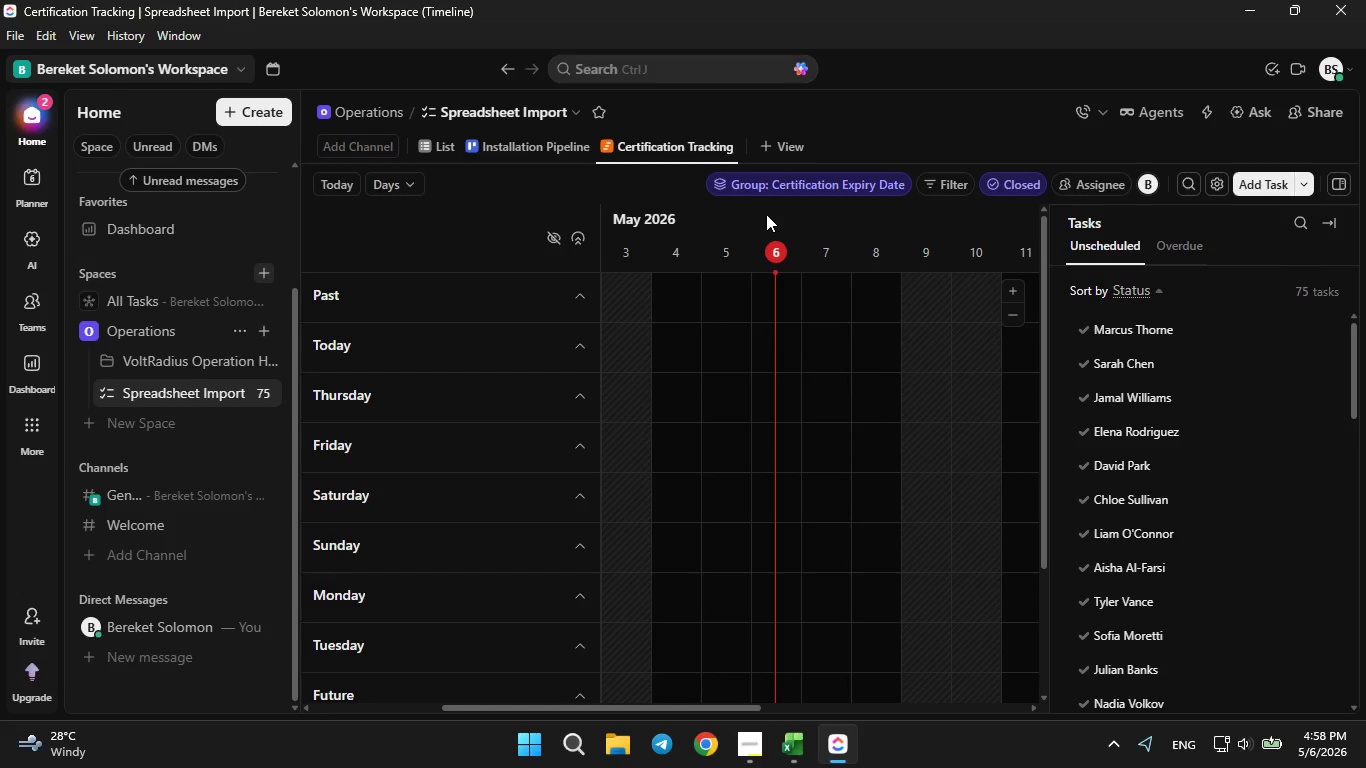 
left_click([538, 185])
 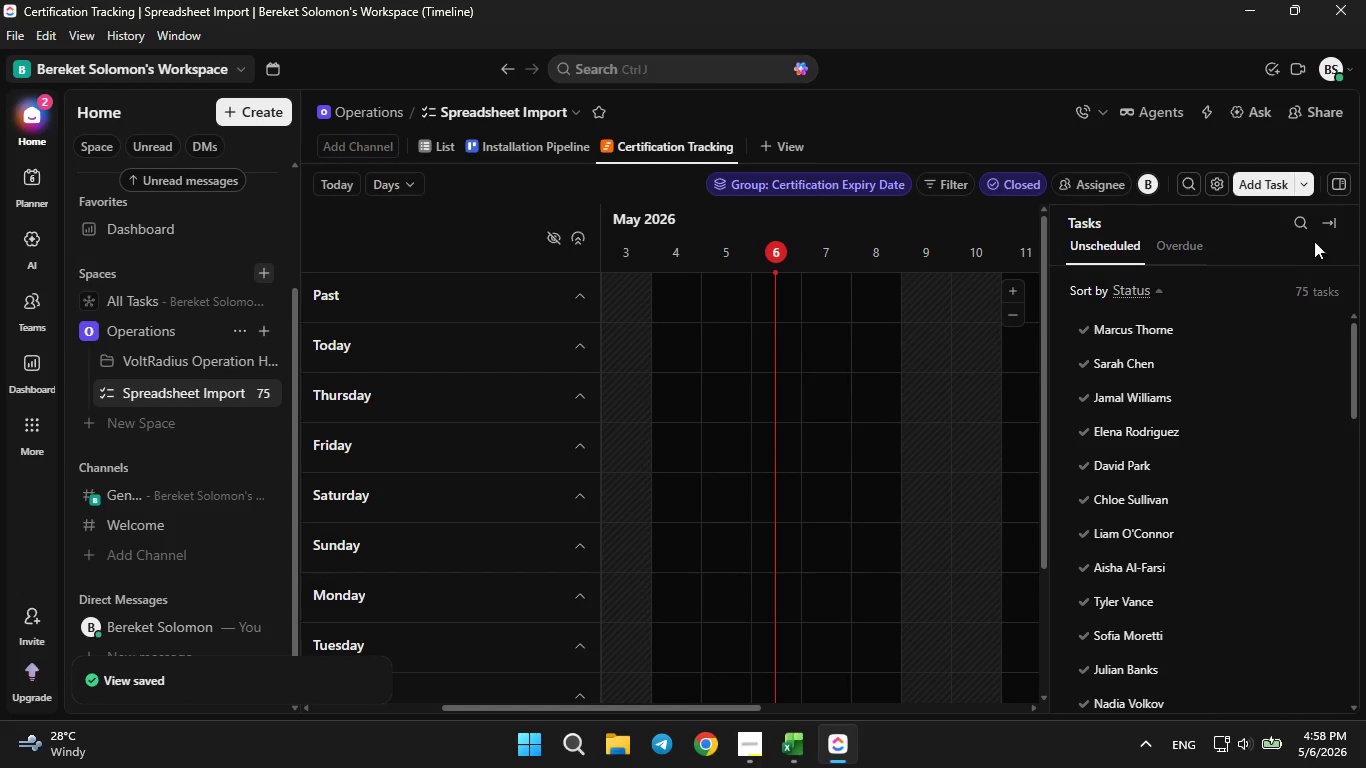 
left_click([1340, 225])
 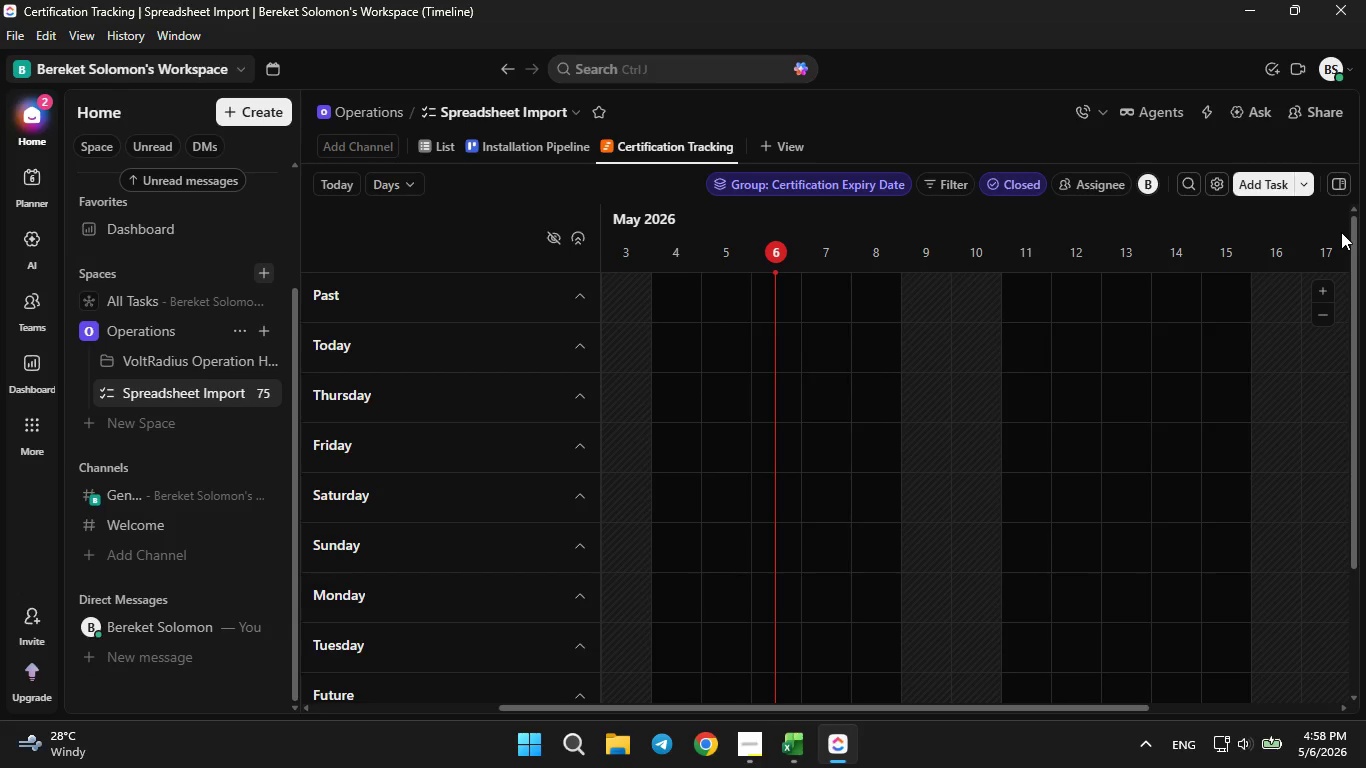 
wait(17.0)
 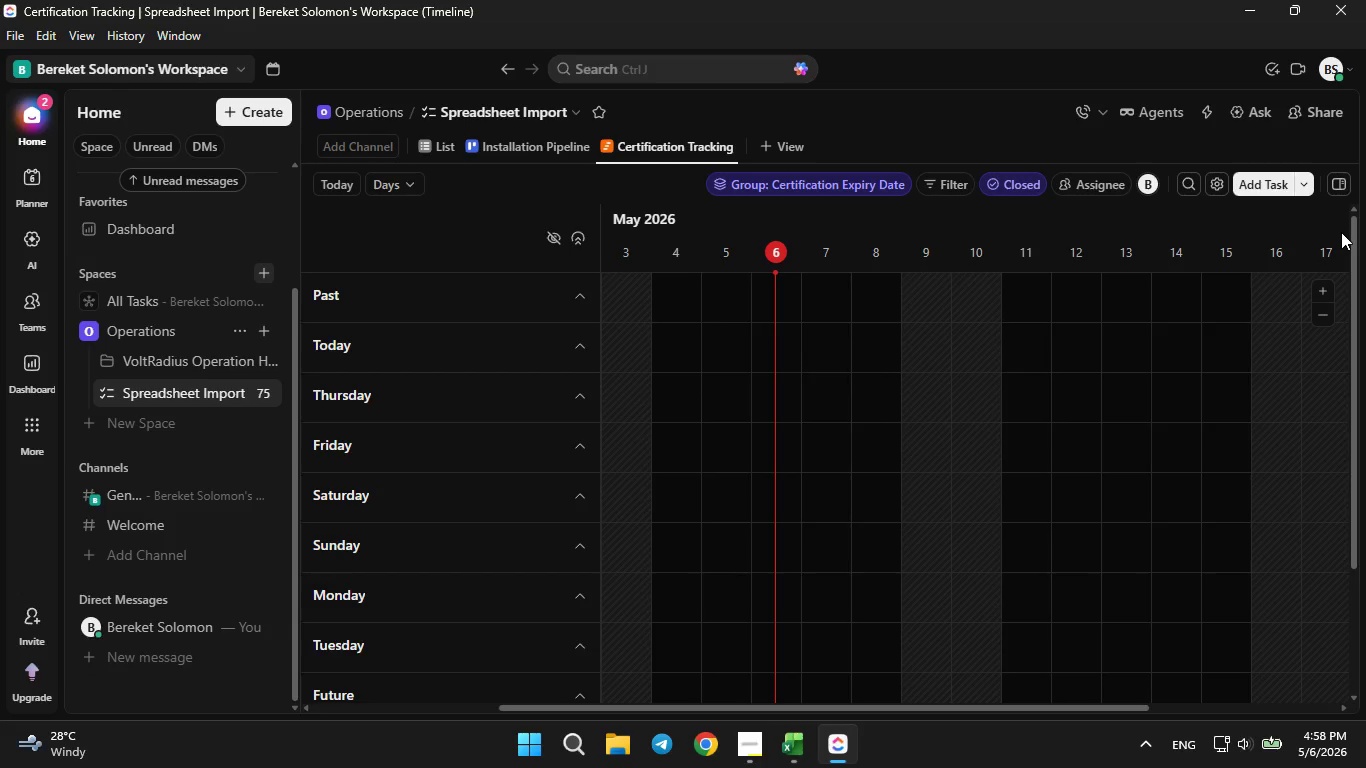 
left_click([773, 144])
 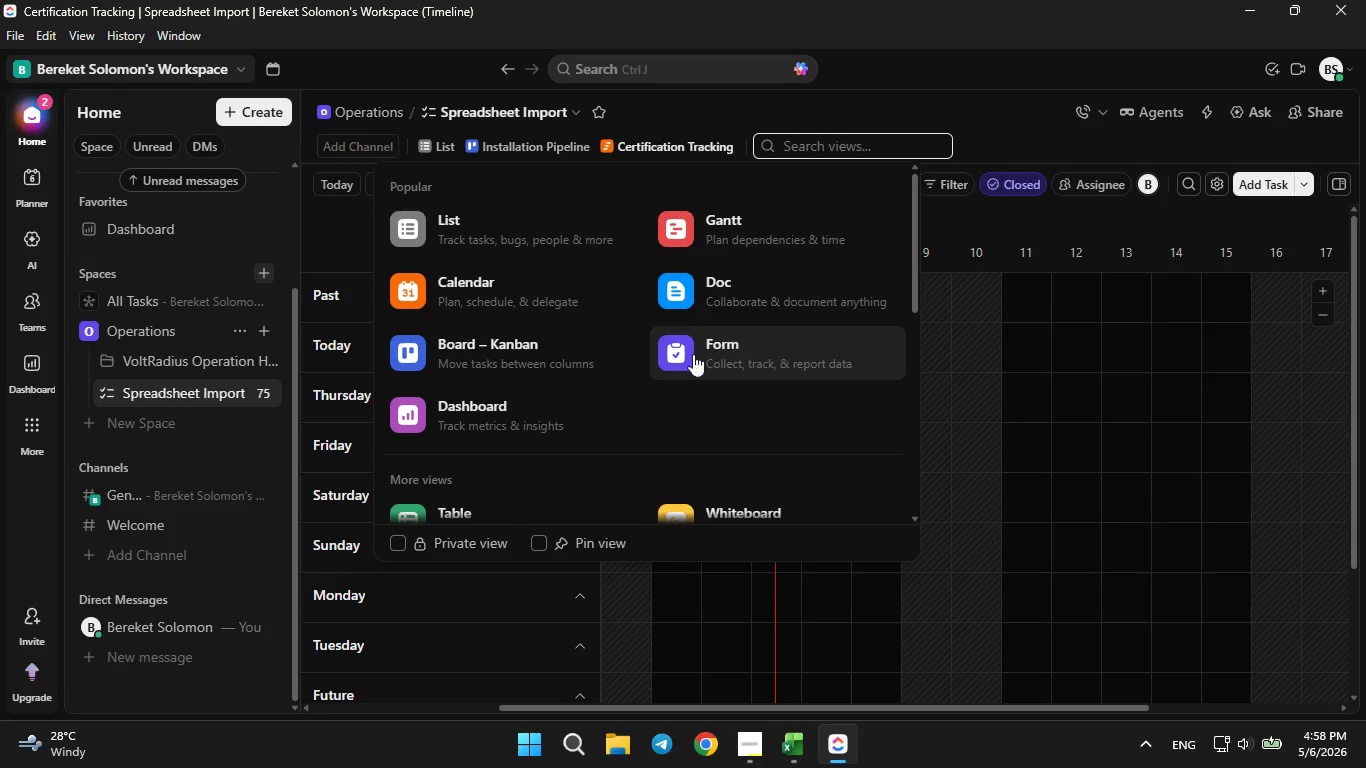 
scroll: coordinate [599, 358], scroll_direction: down, amount: 1.0
 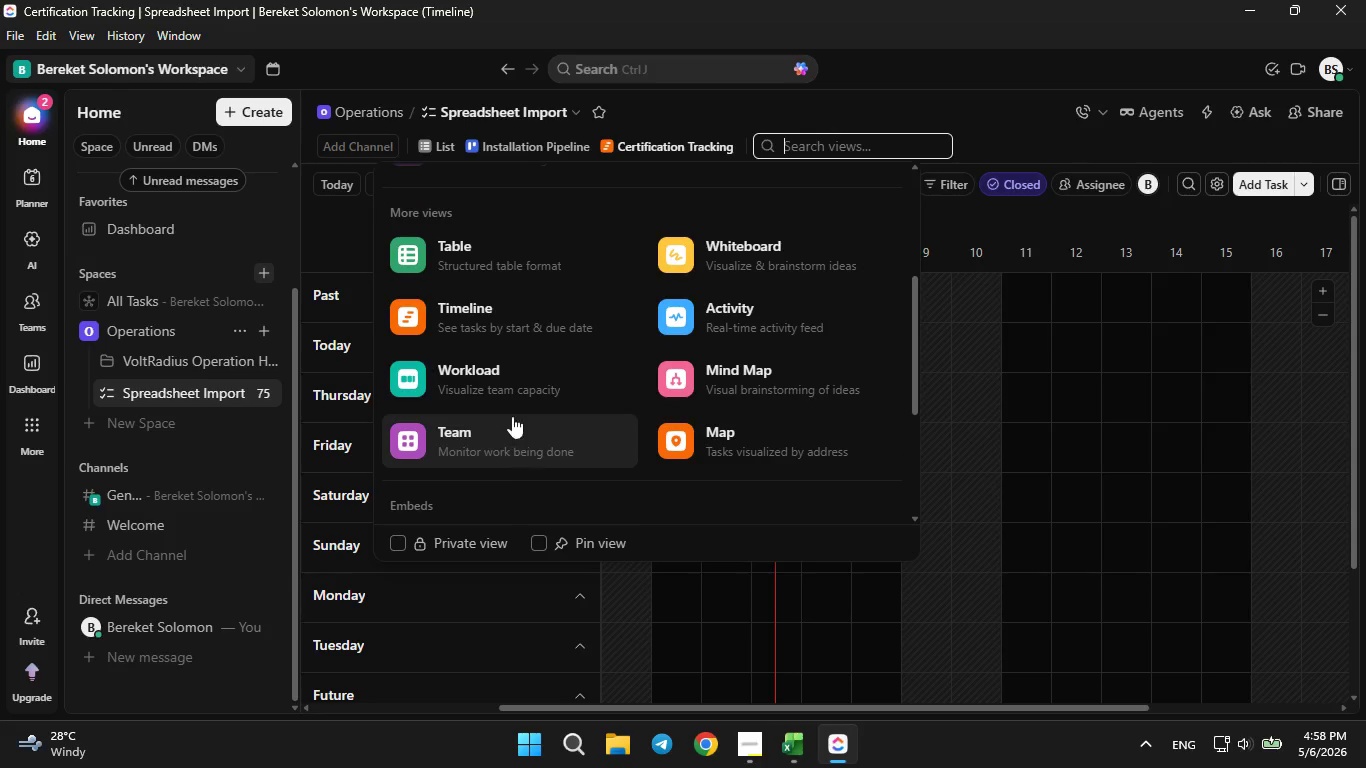 
left_click([480, 265])
 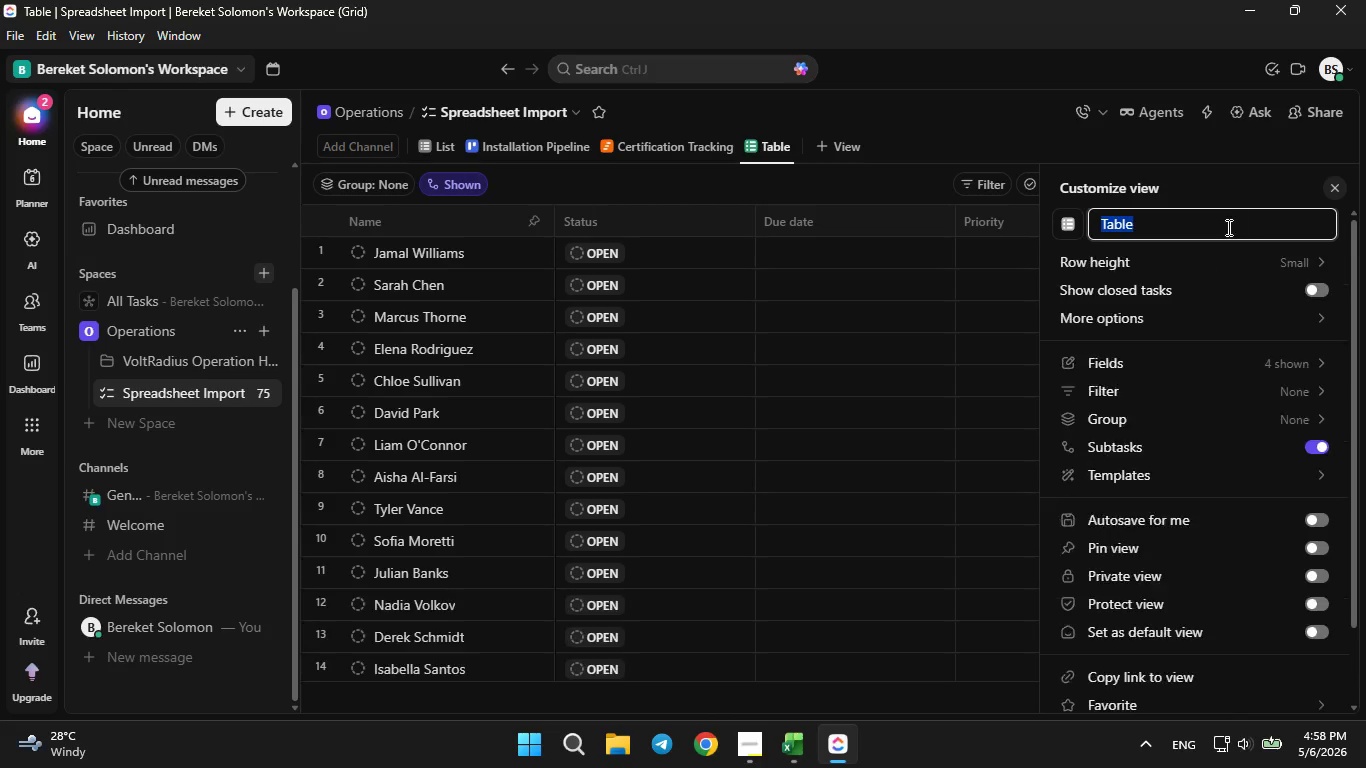 
key(Backspace)
type(HR Audit)
 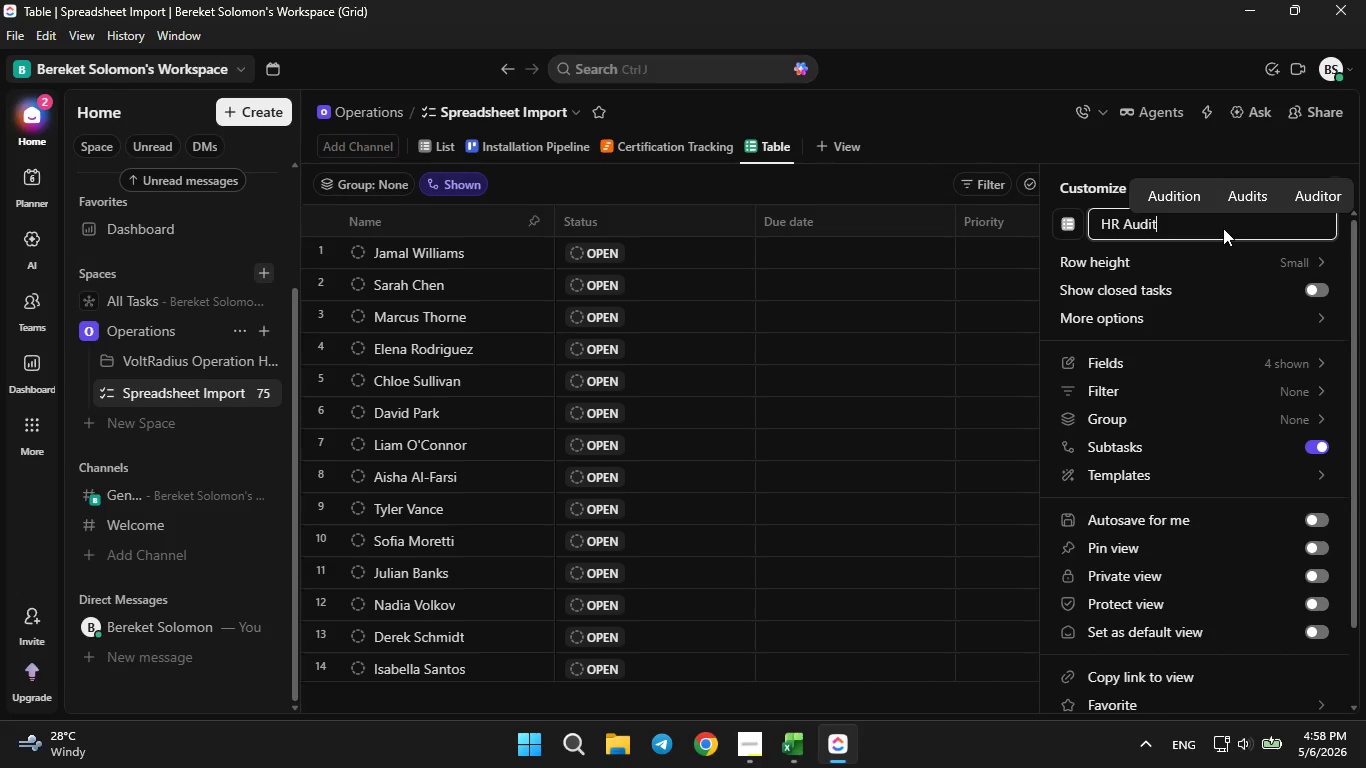 
hold_key(key=Backspace, duration=0.89)
 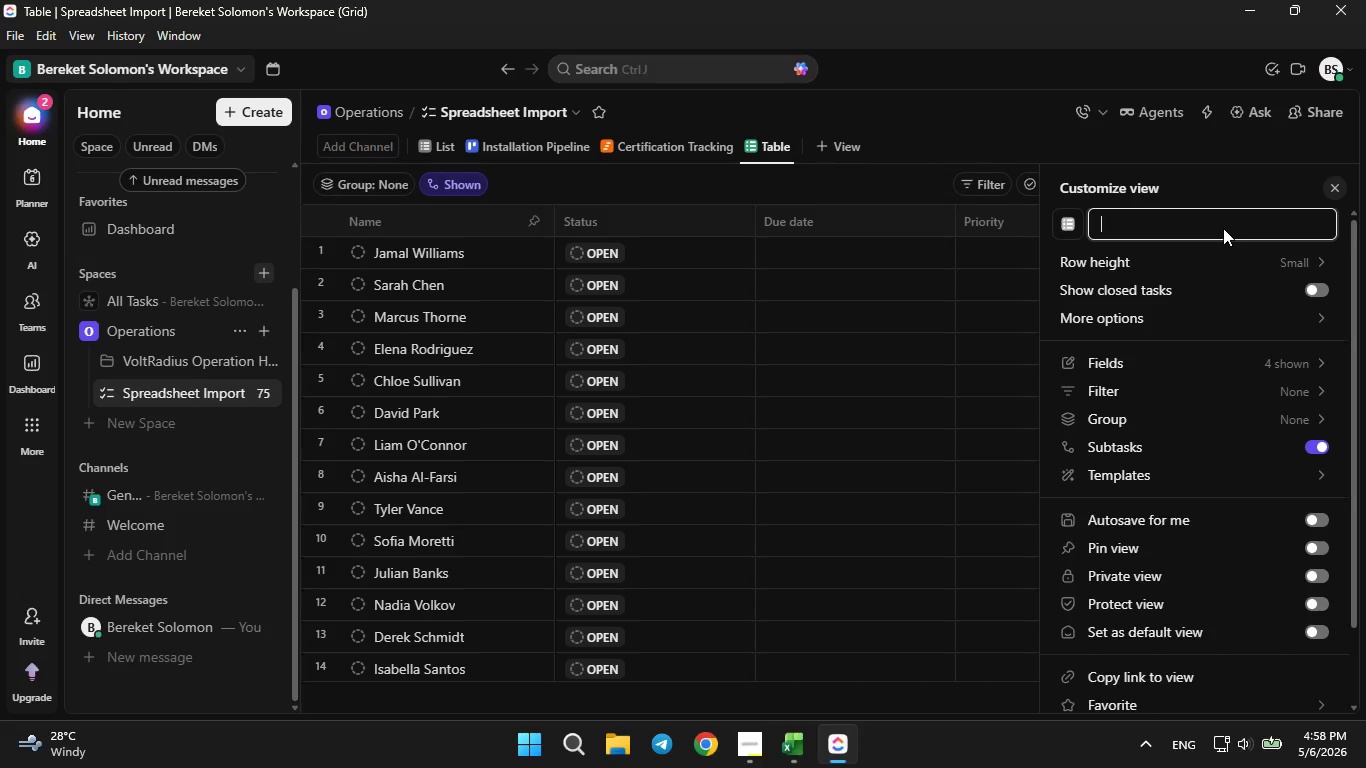 
type(Complianc)
 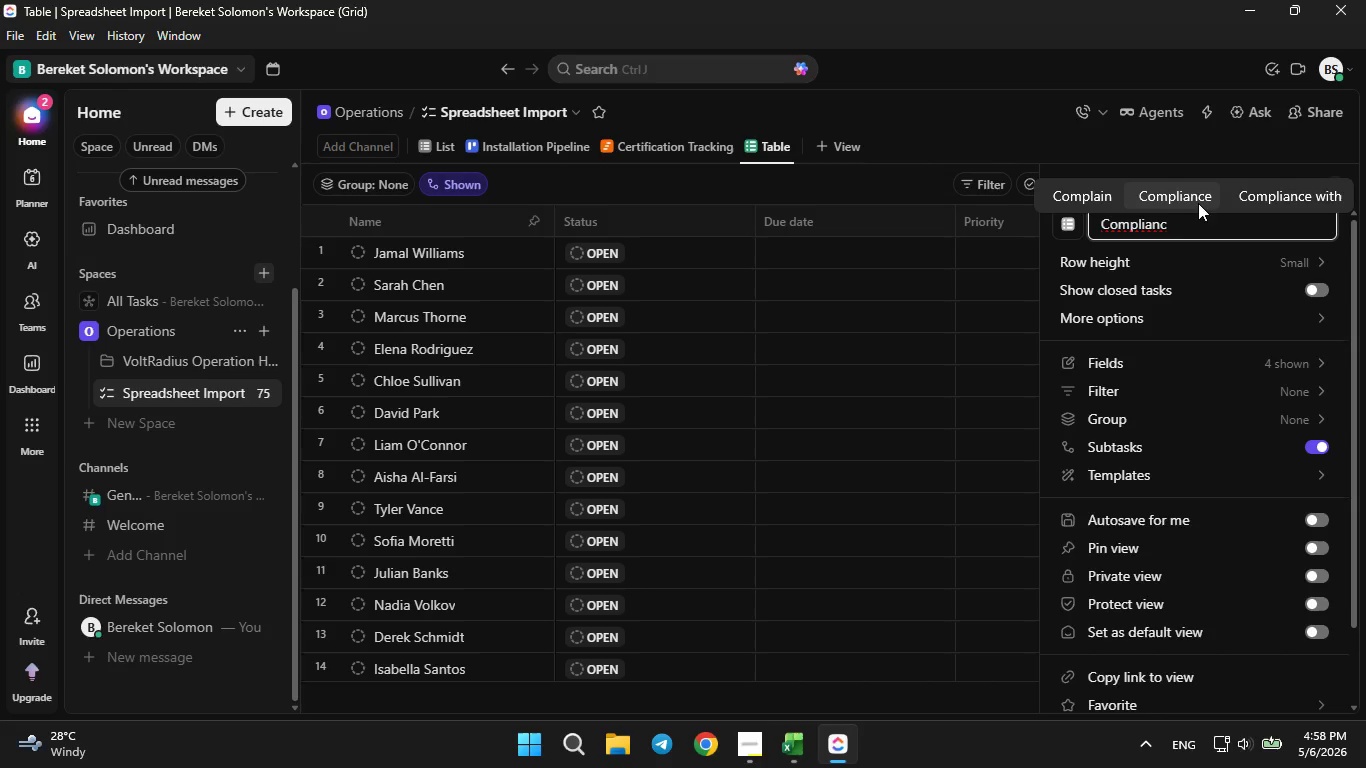 
left_click([1192, 197])
 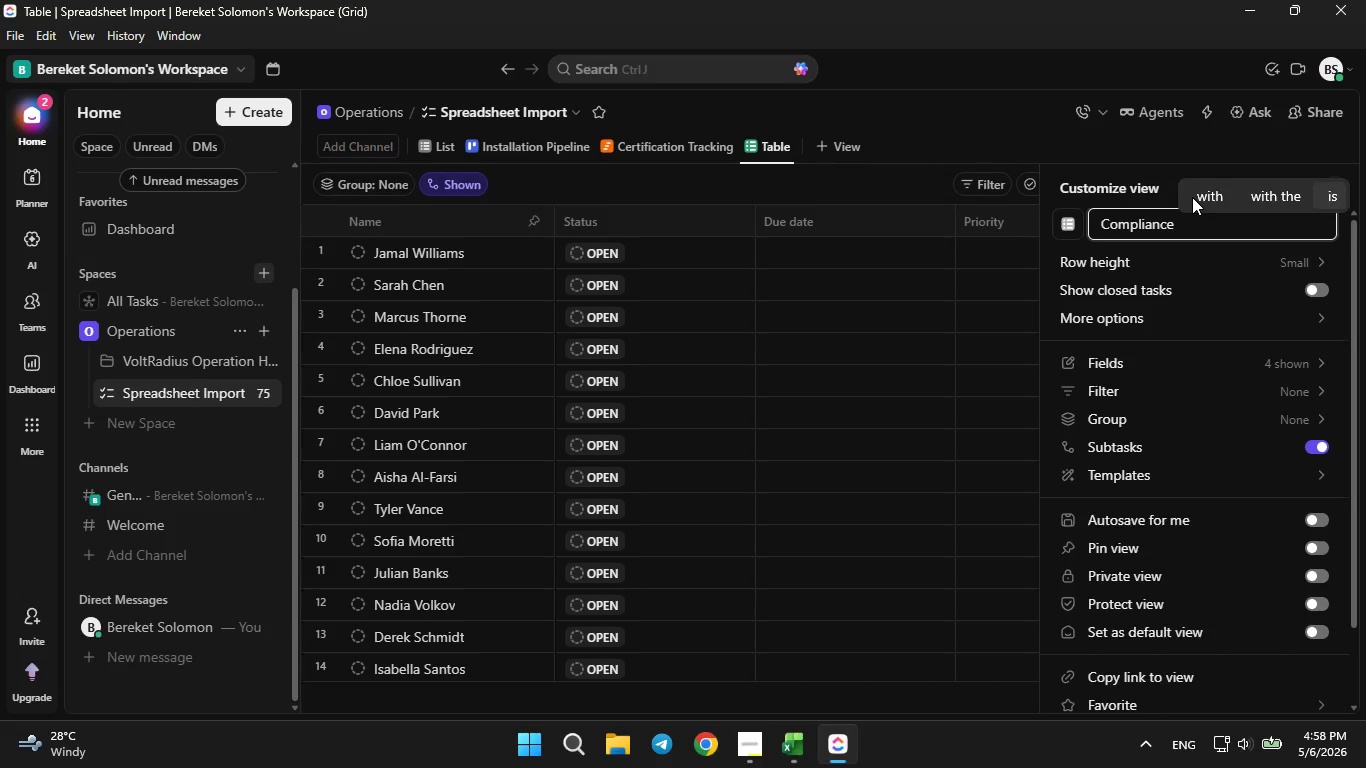 
type(Audit)
 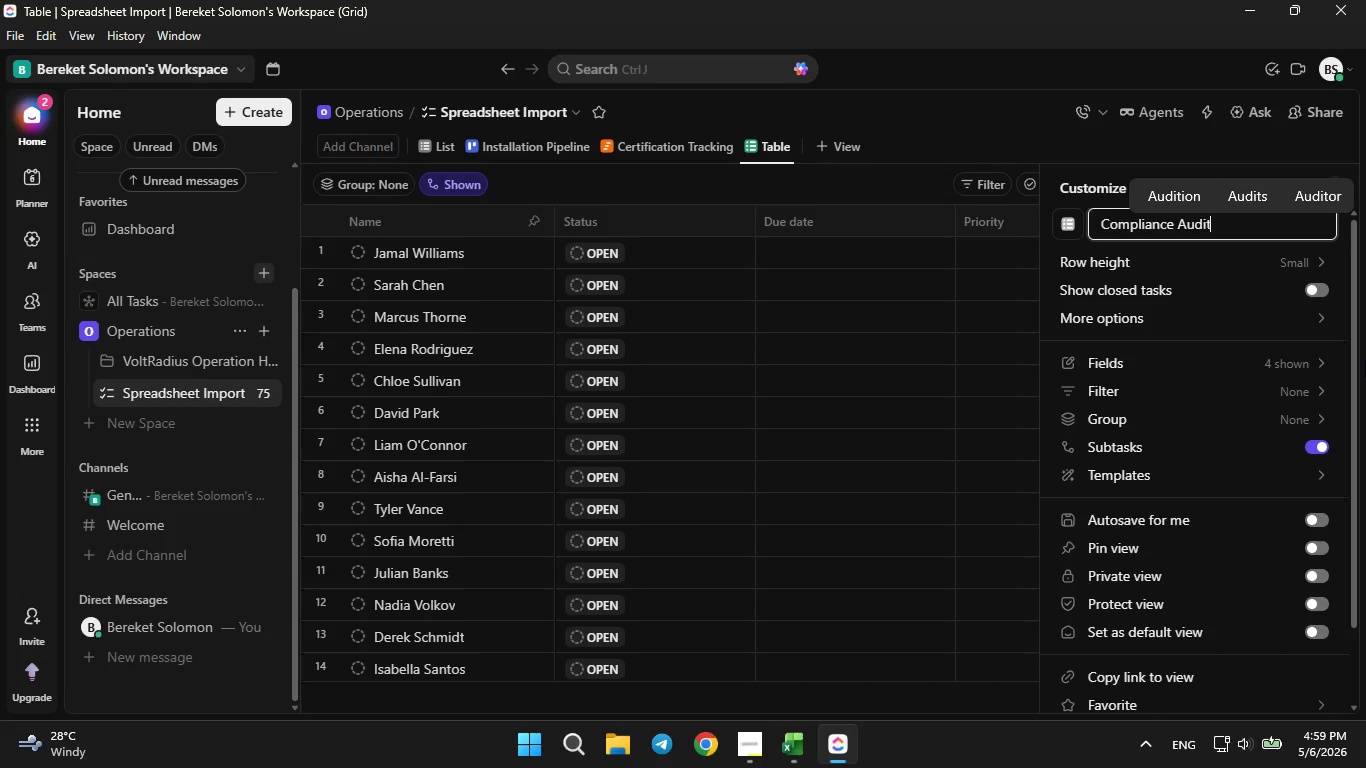 
left_click([1302, 366])
 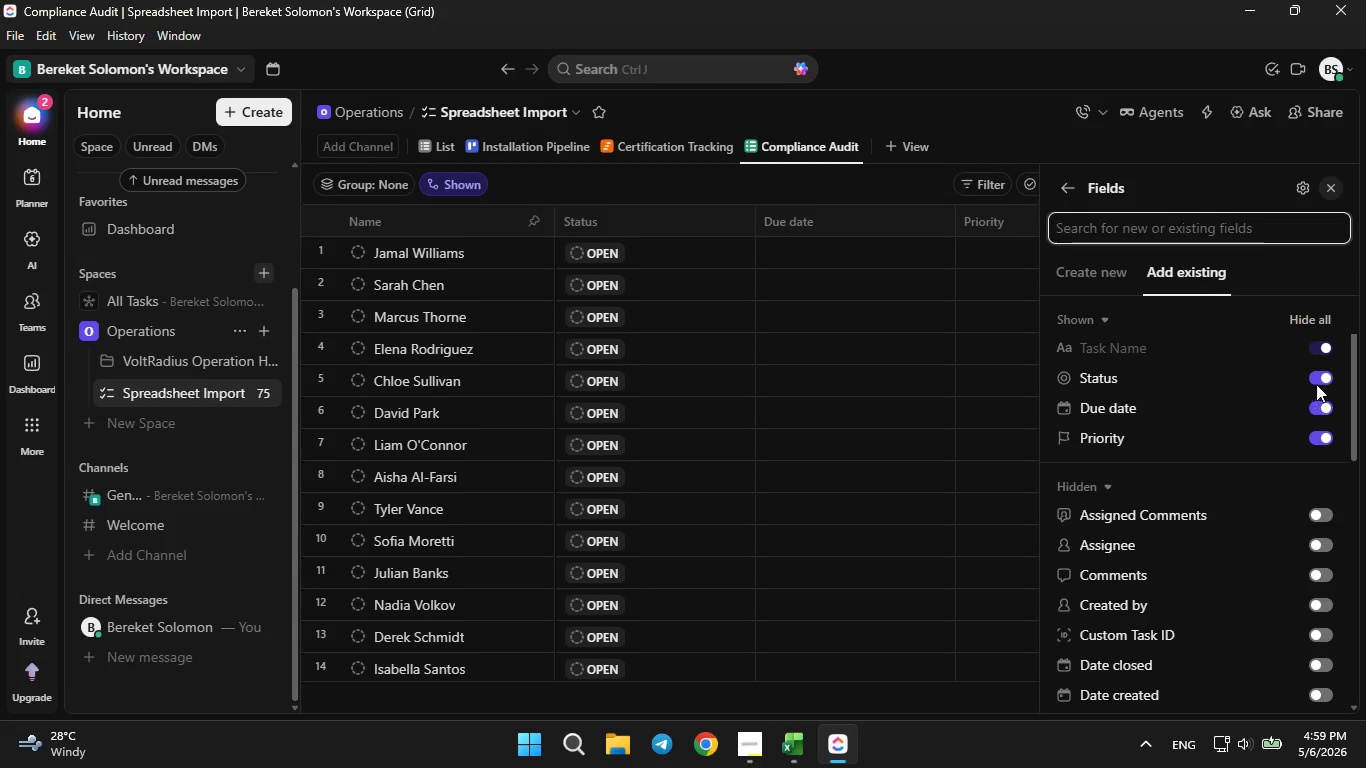 
left_click([1318, 380])
 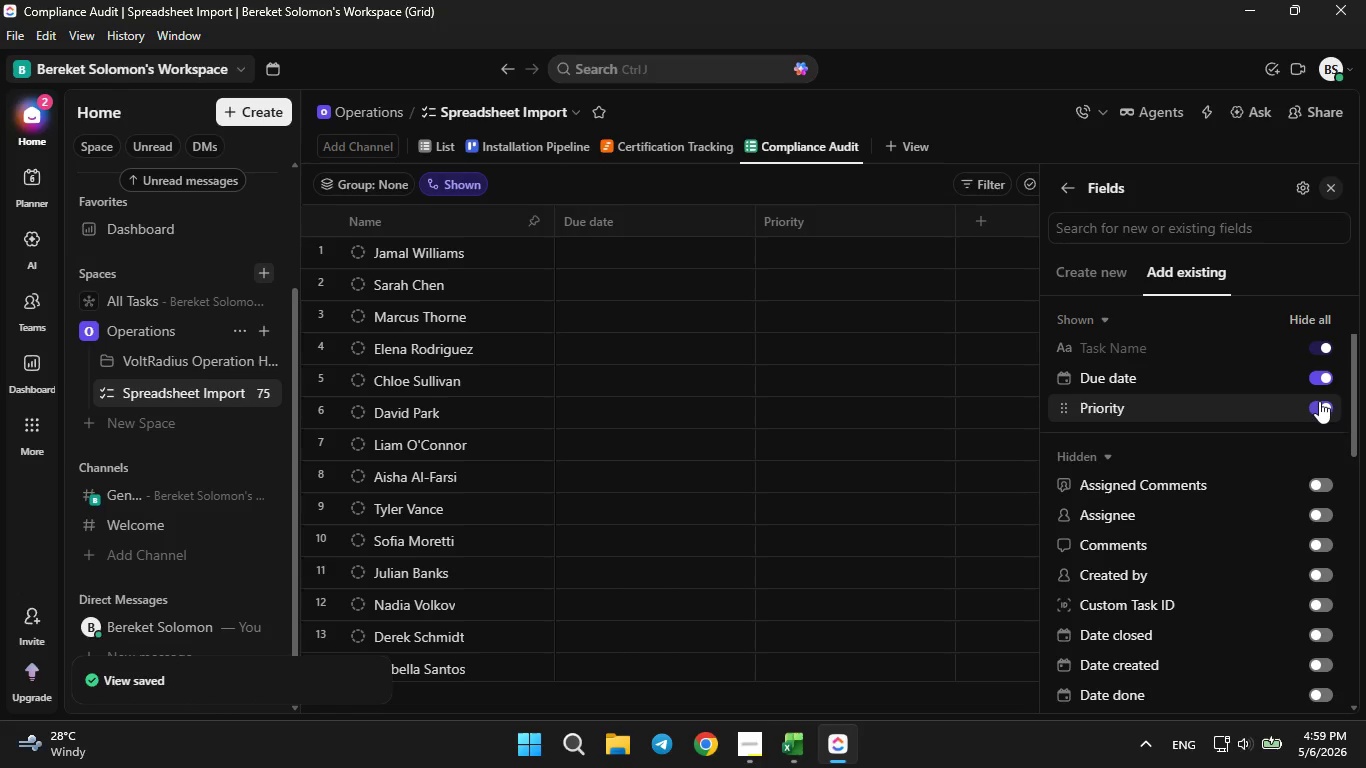 
left_click([1319, 401])
 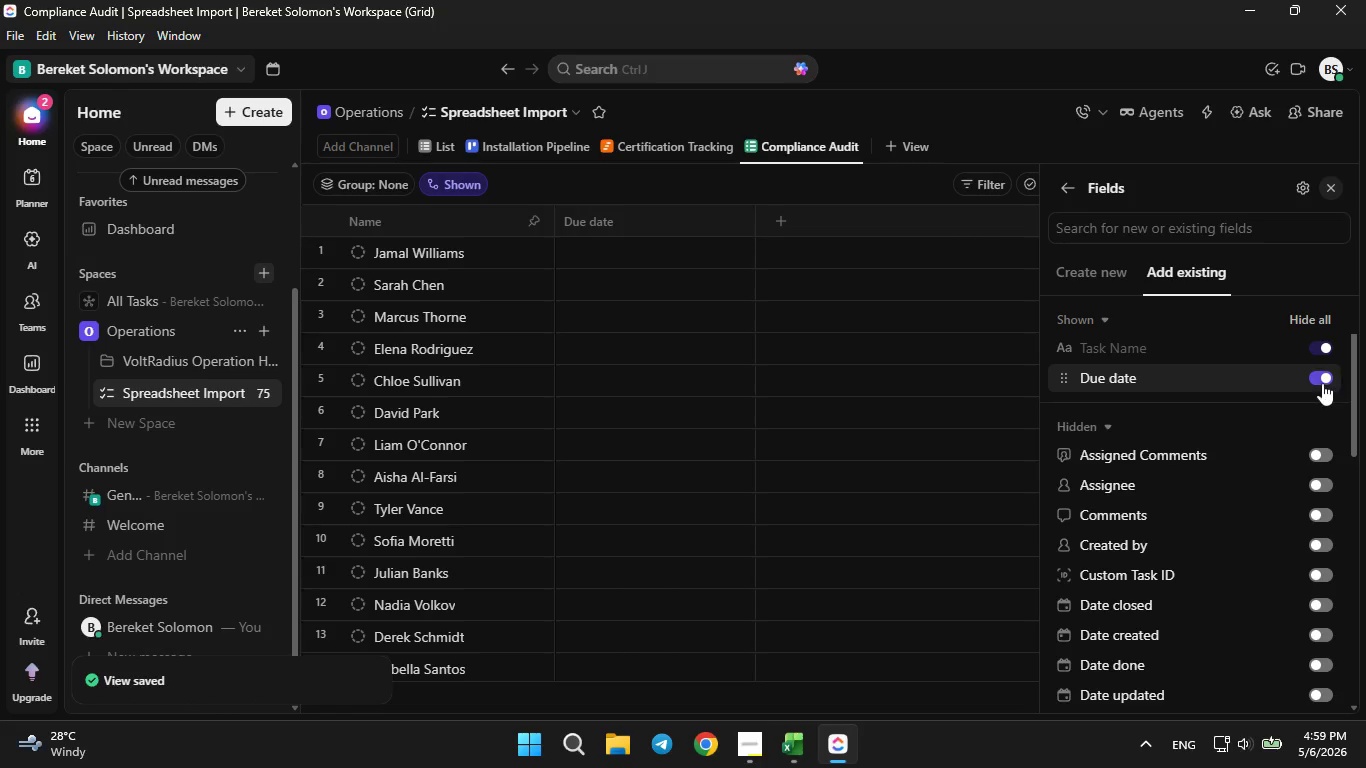 
left_click([1322, 383])
 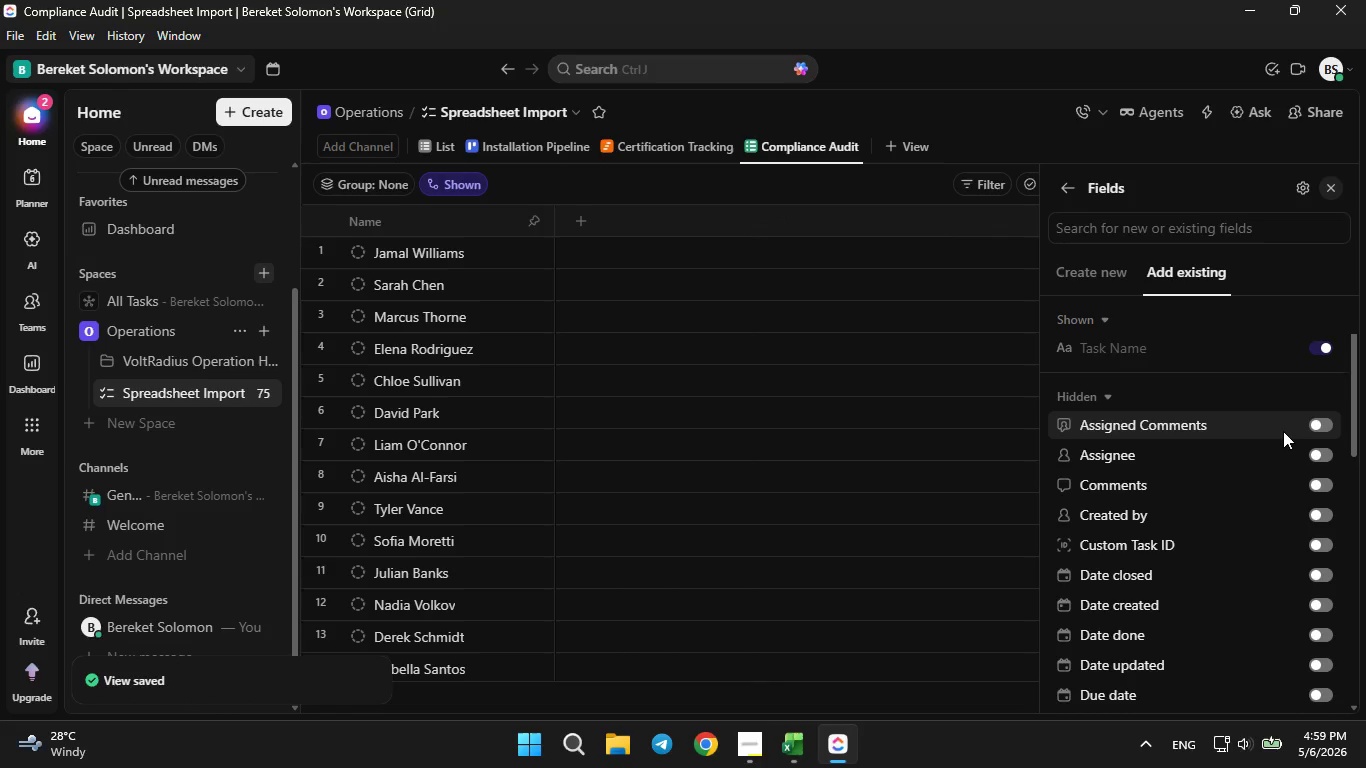 
scroll: coordinate [1279, 439], scroll_direction: down, amount: 12.0
 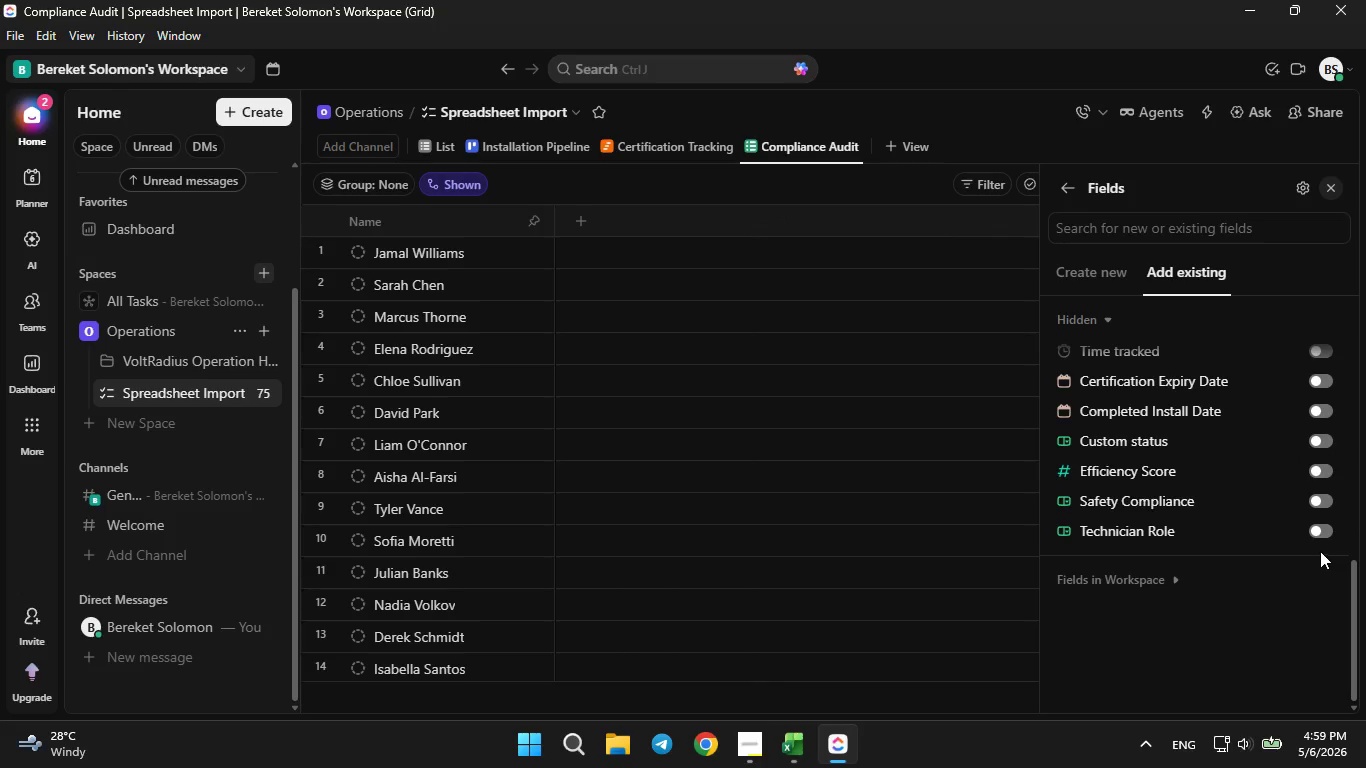 
scroll: coordinate [1182, 538], scroll_direction: none, amount: 0.0
 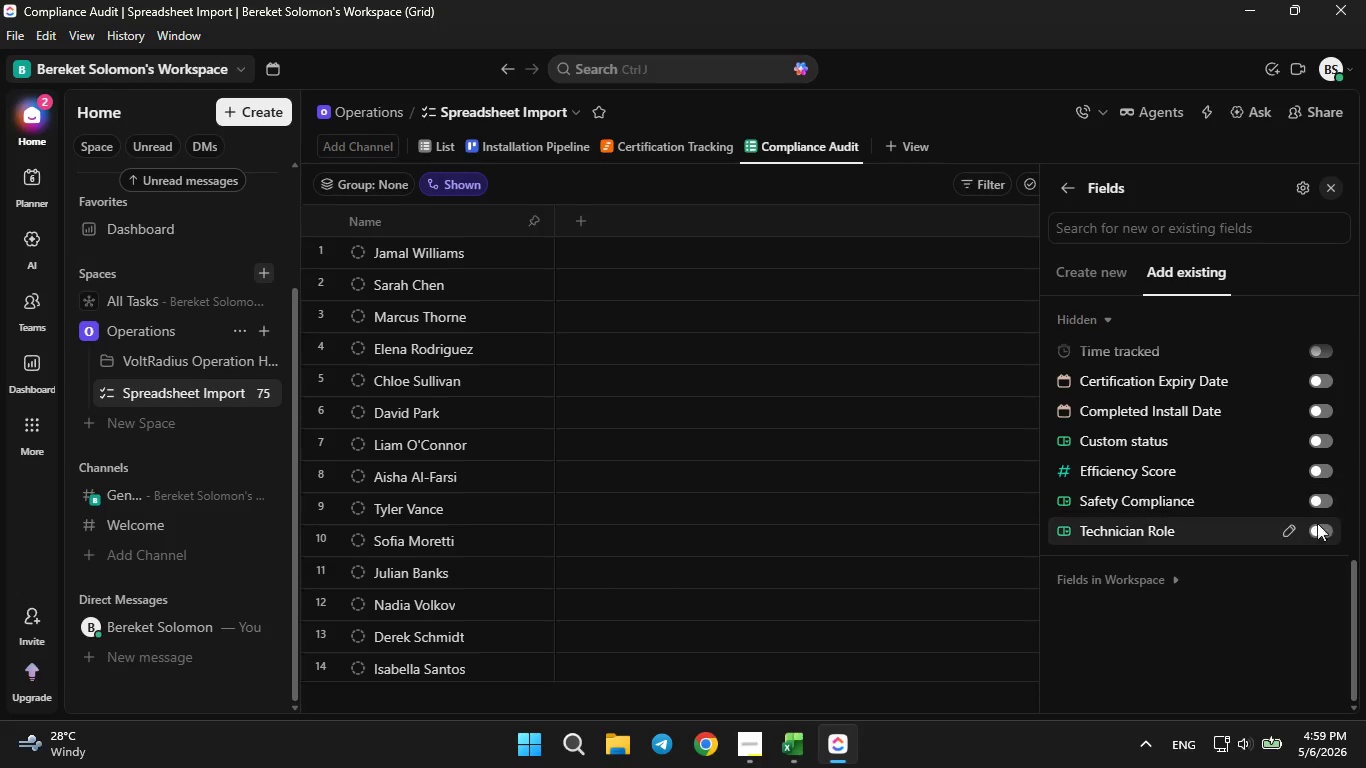 
left_click([1331, 530])
 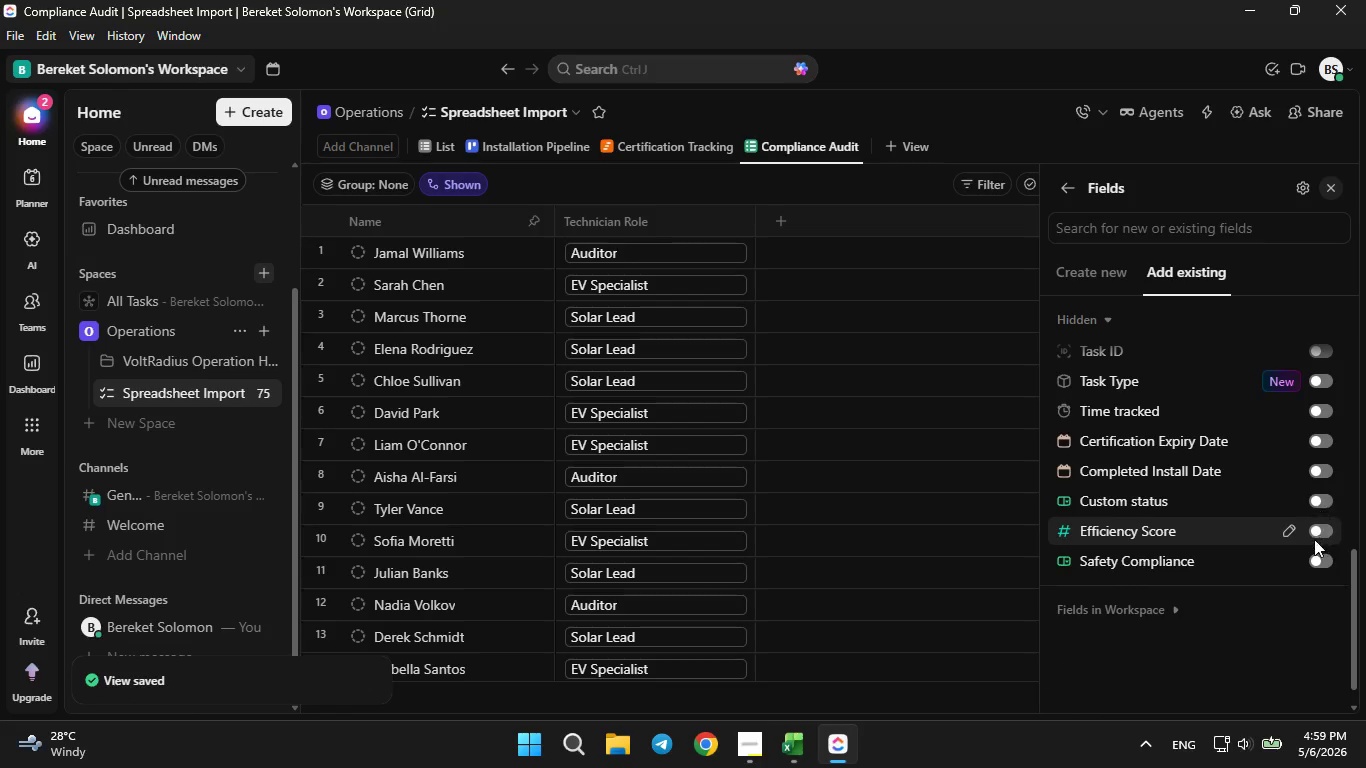 
left_click([1320, 532])
 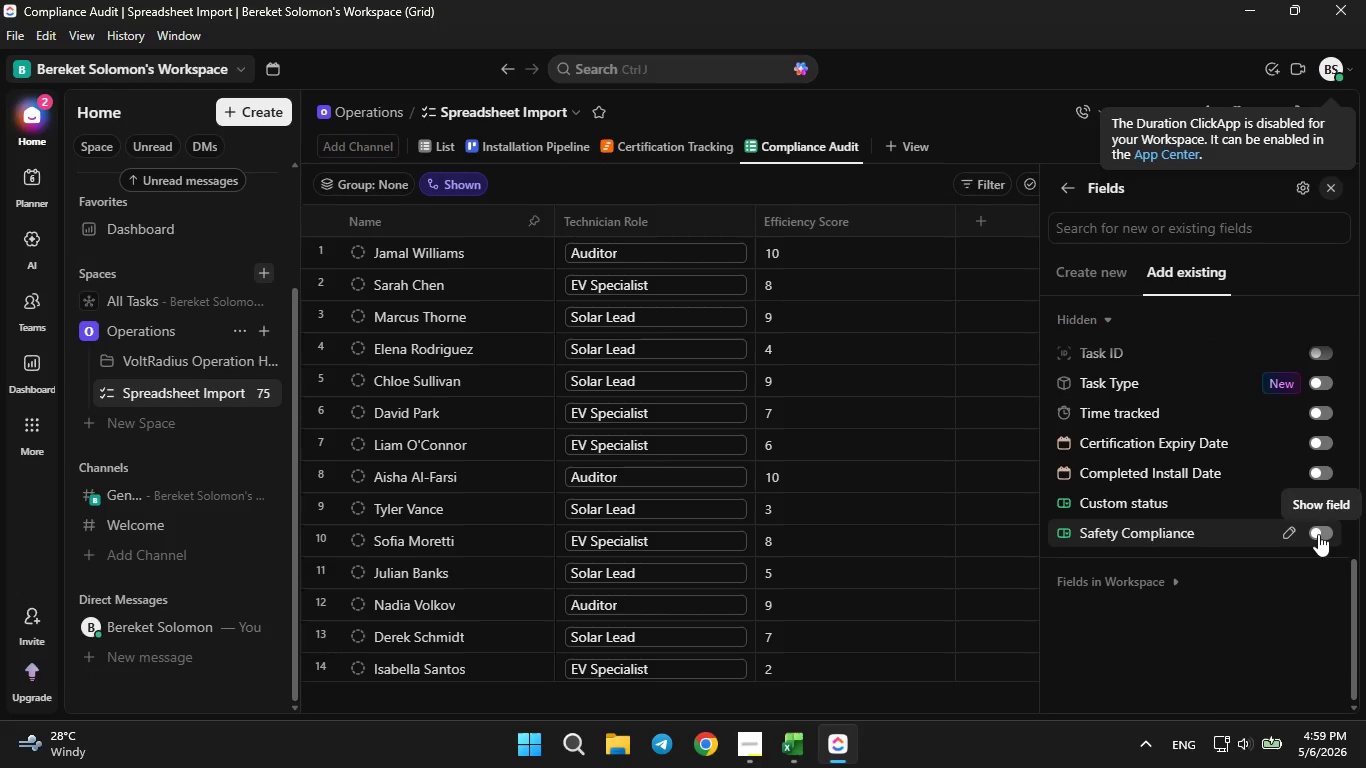 
wait(5.66)
 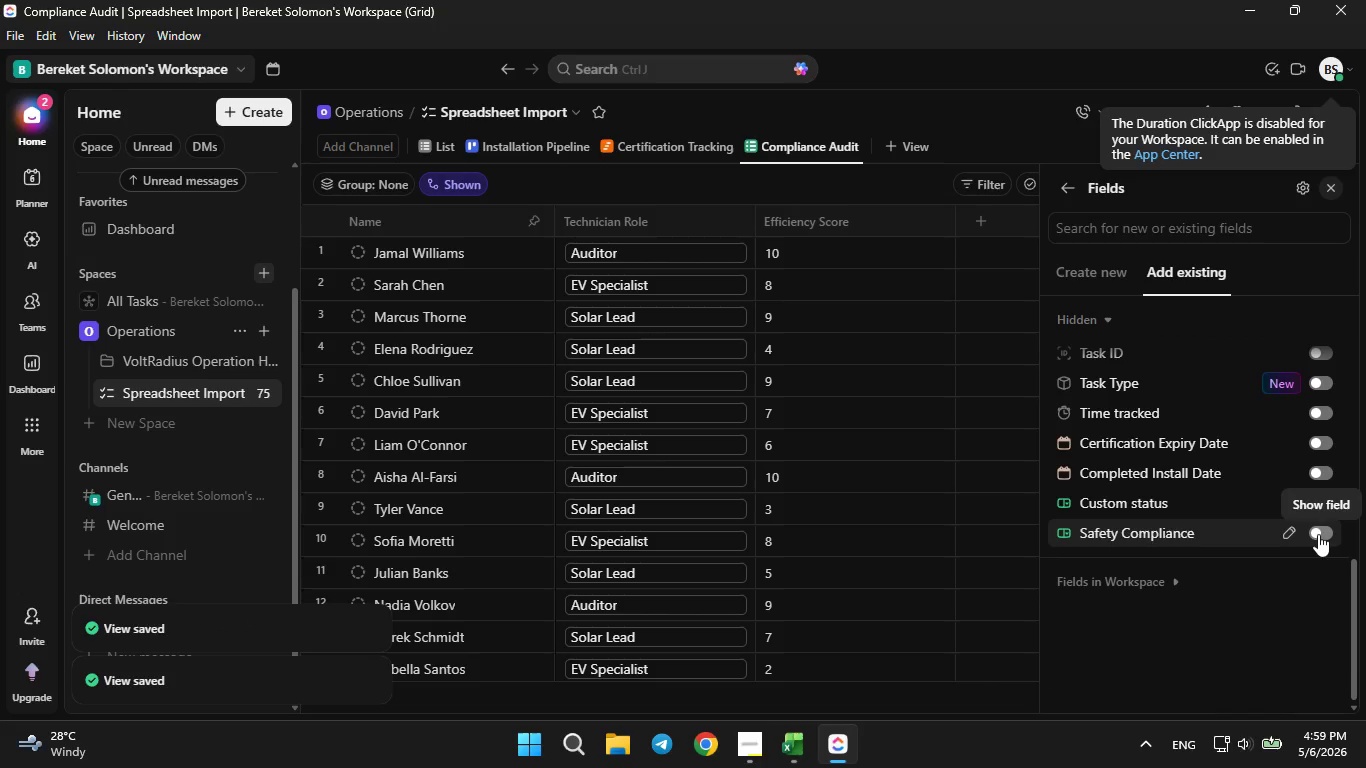 
left_click([1317, 534])
 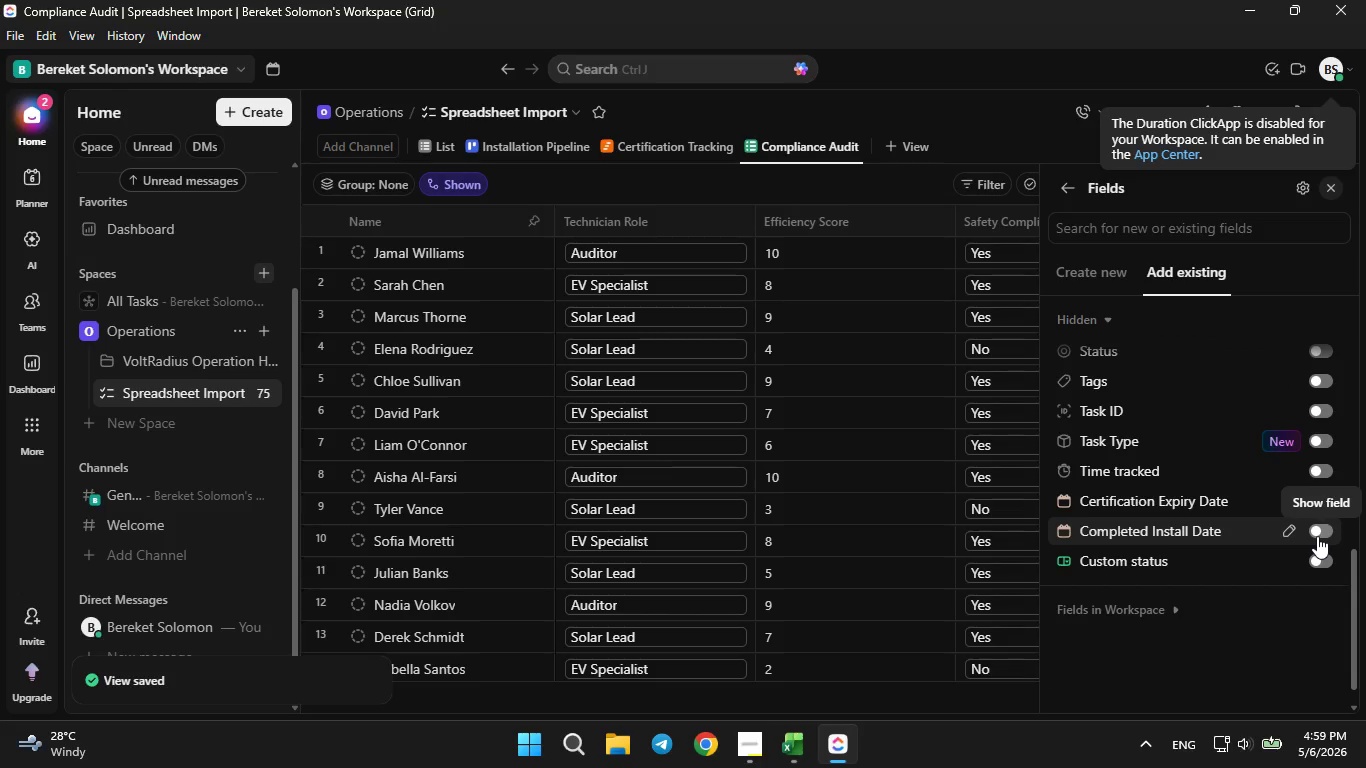 
wait(5.34)
 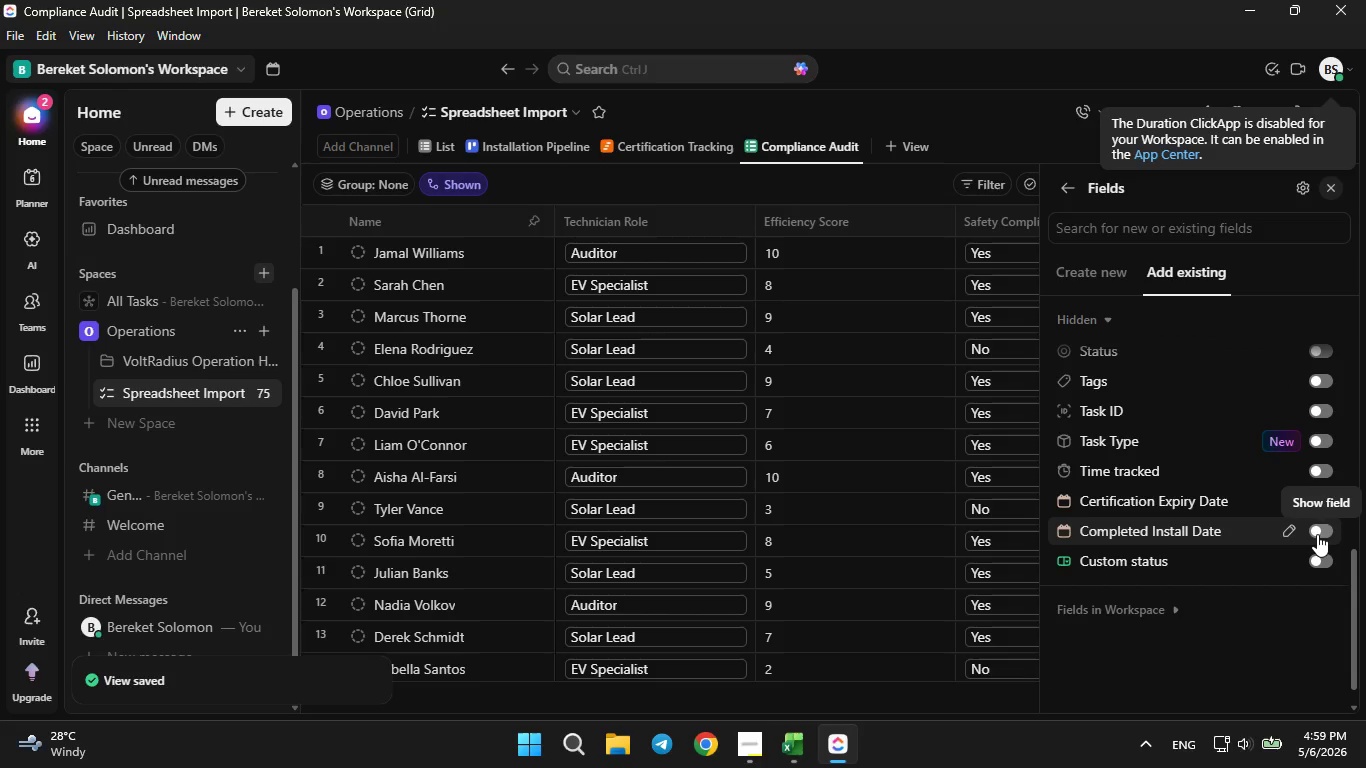 
left_click([1320, 501])
 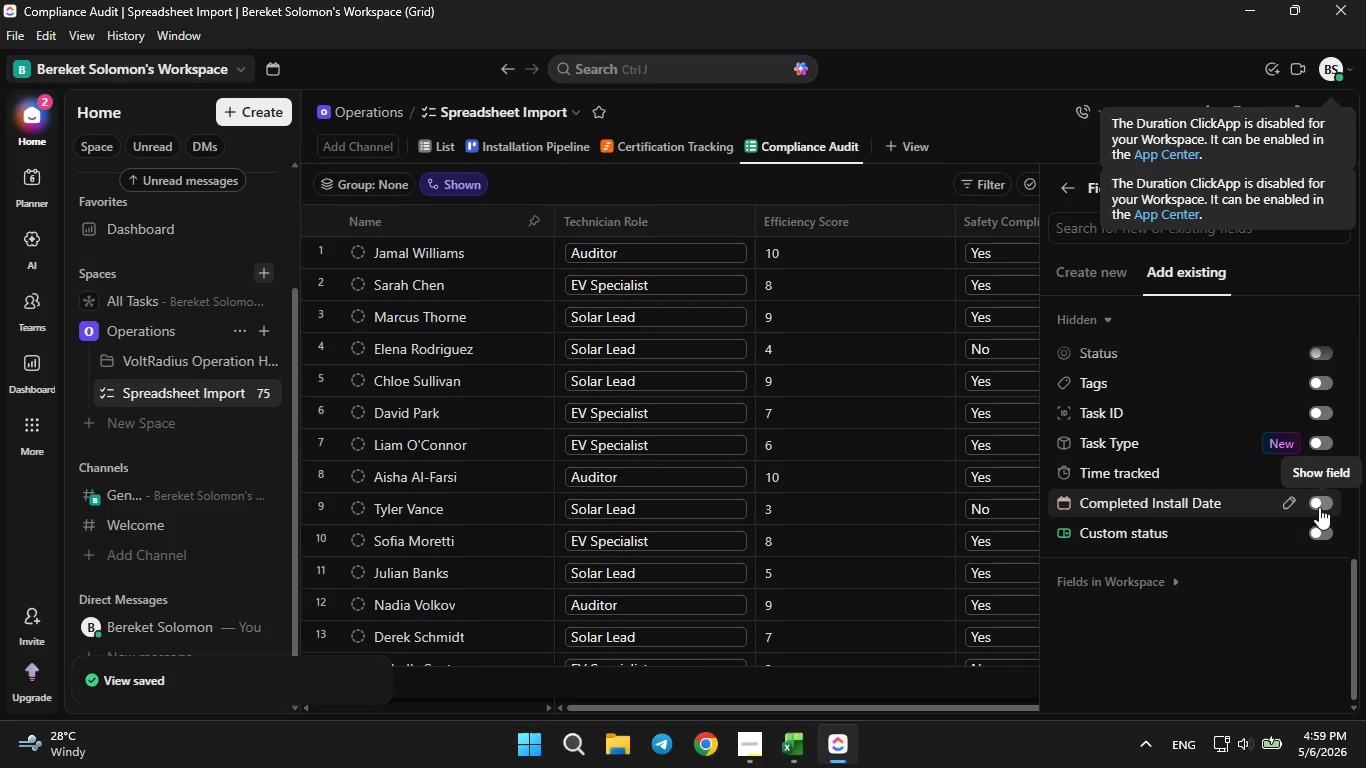 
left_click([1318, 532])
 